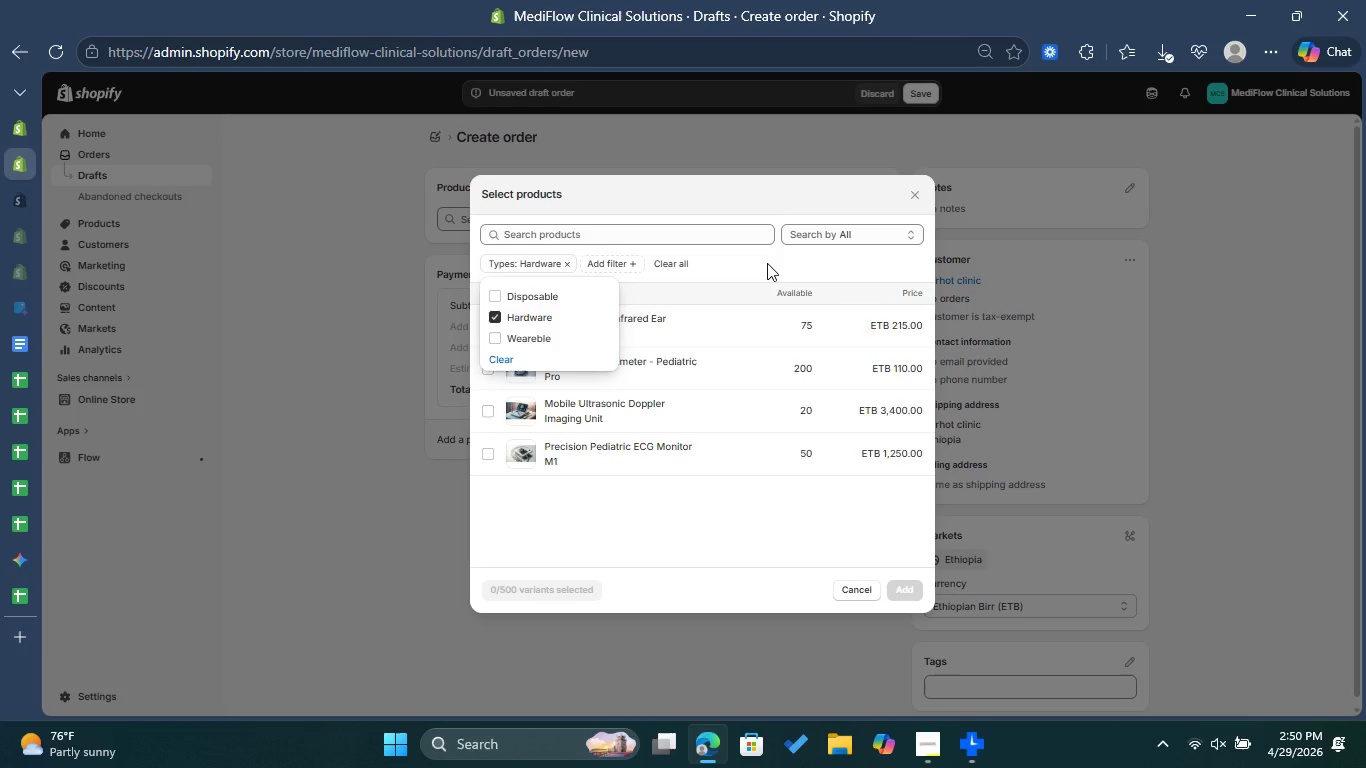 
left_click([767, 262])
 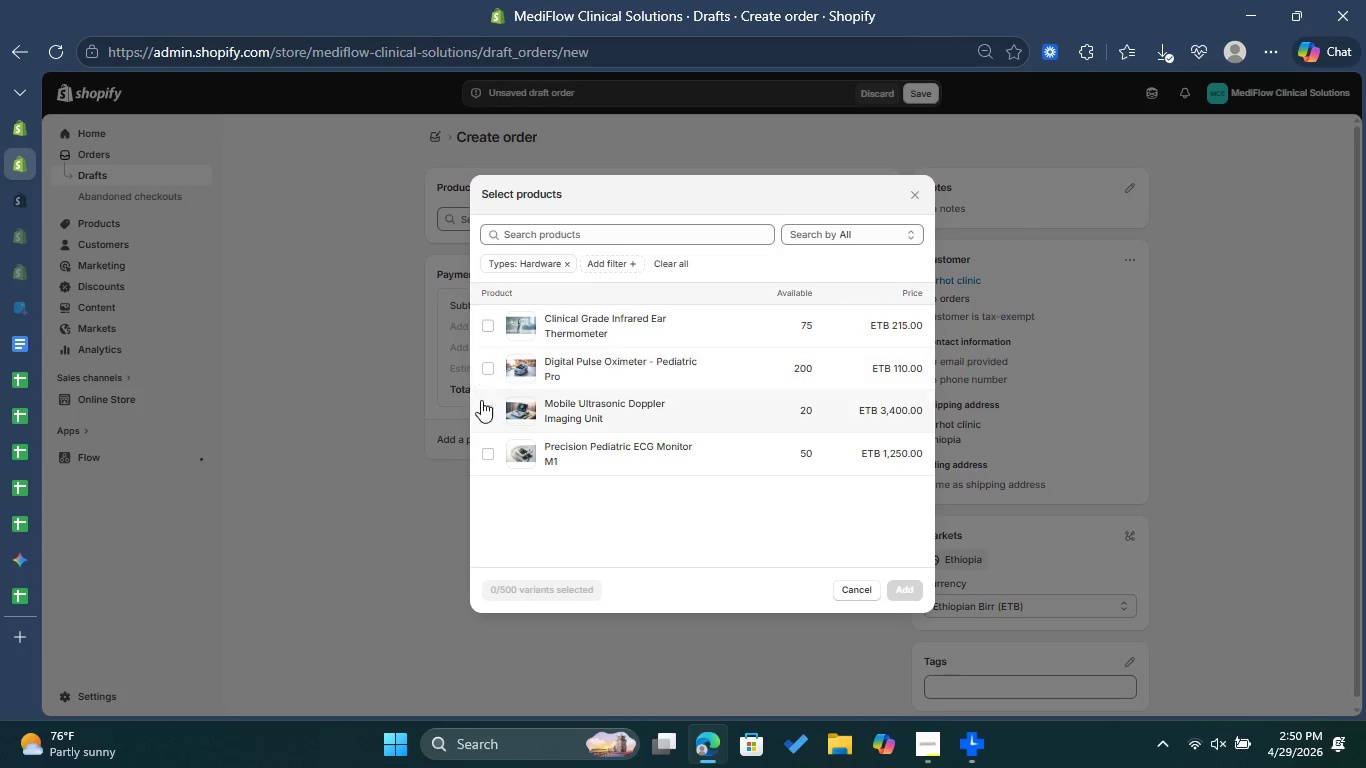 
left_click([483, 450])
 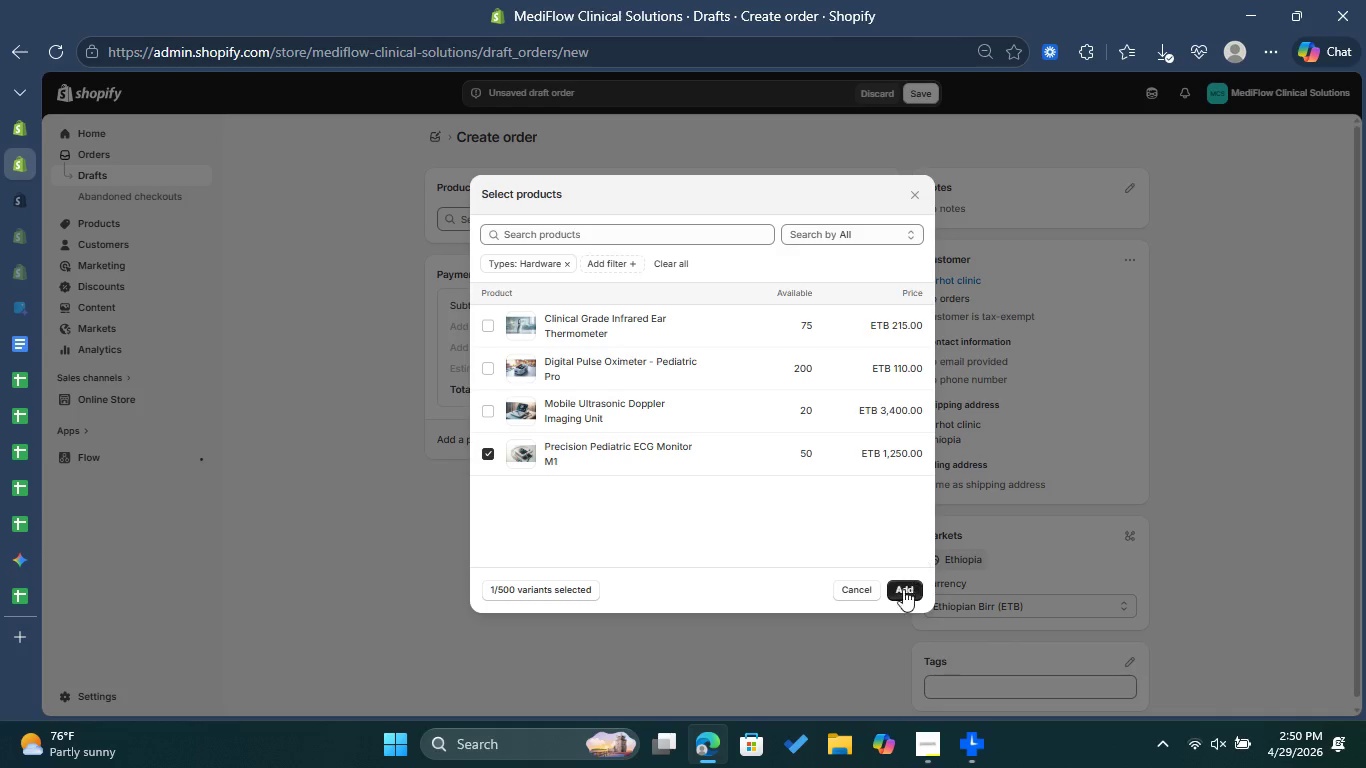 
left_click([903, 599])
 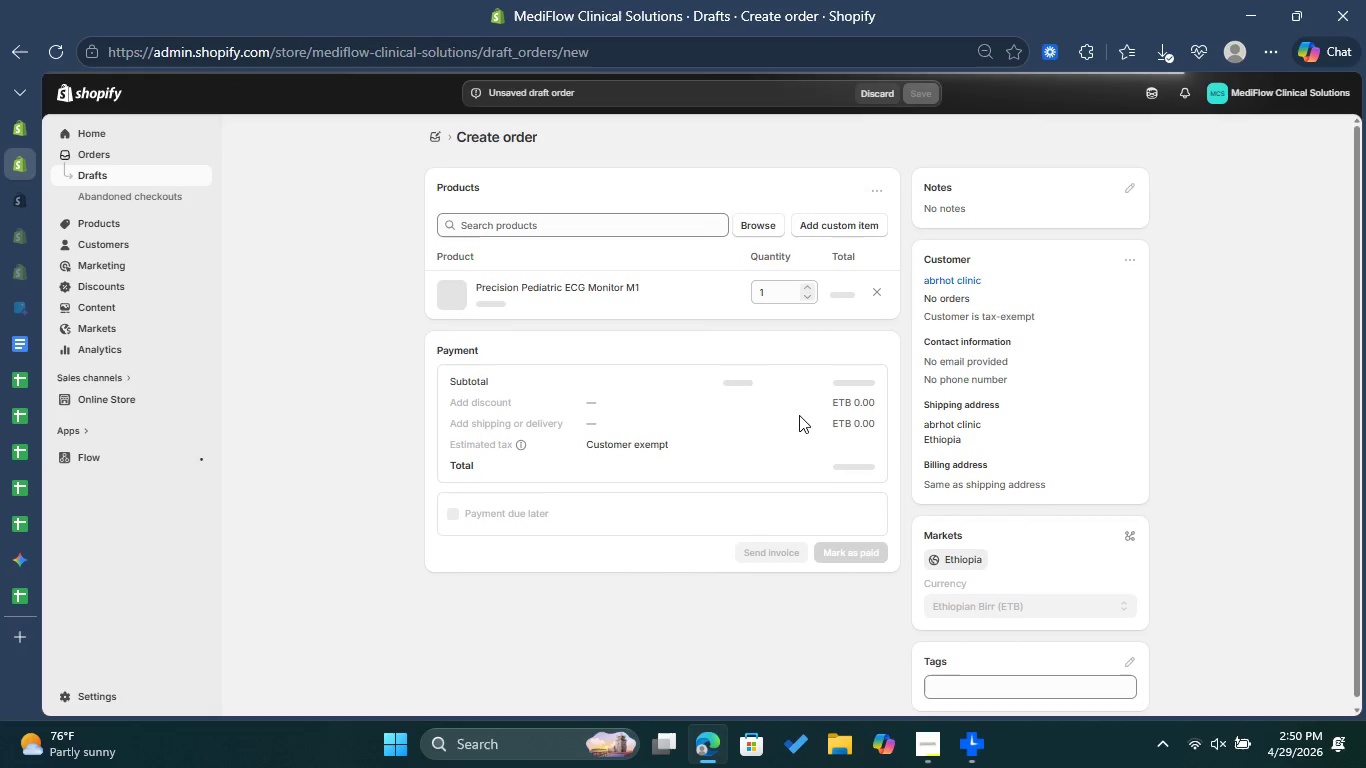 
wait(8.7)
 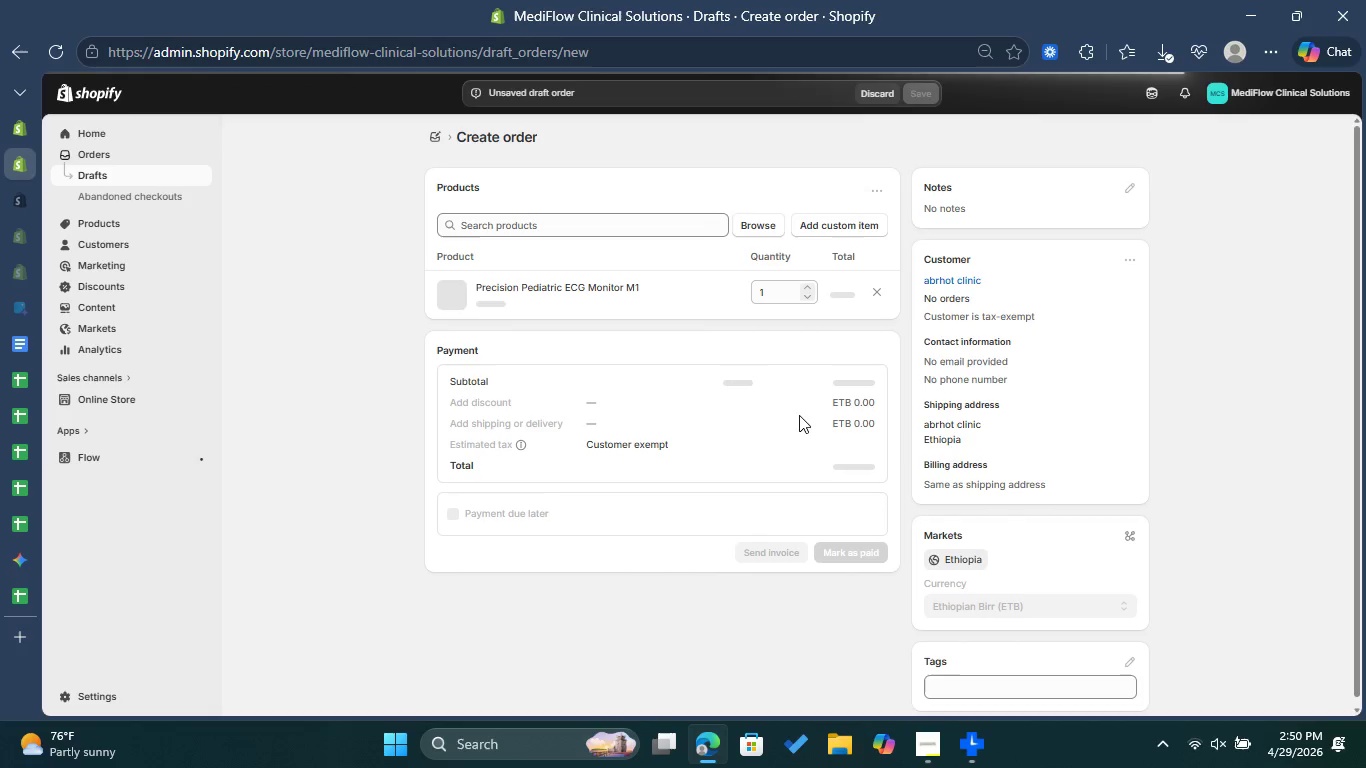 
left_click([544, 439])
 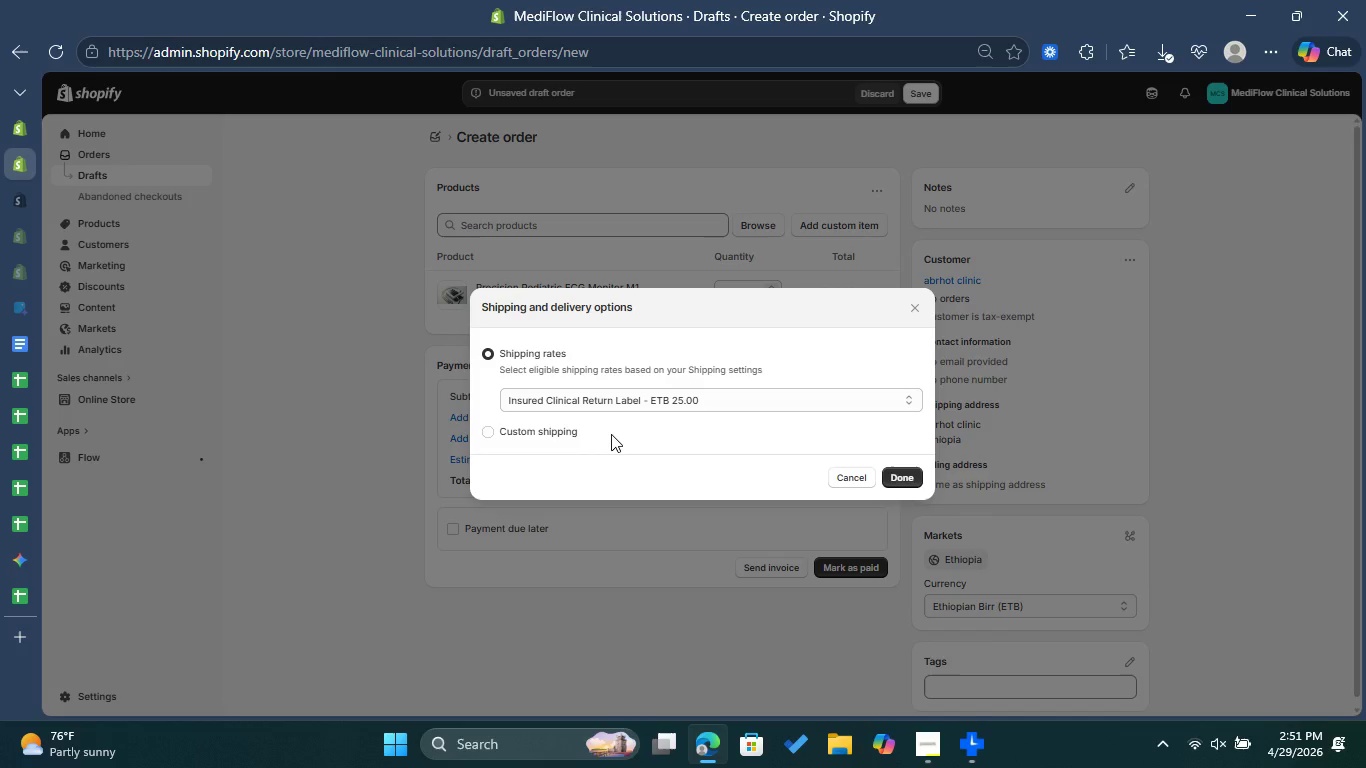 
wait(6.2)
 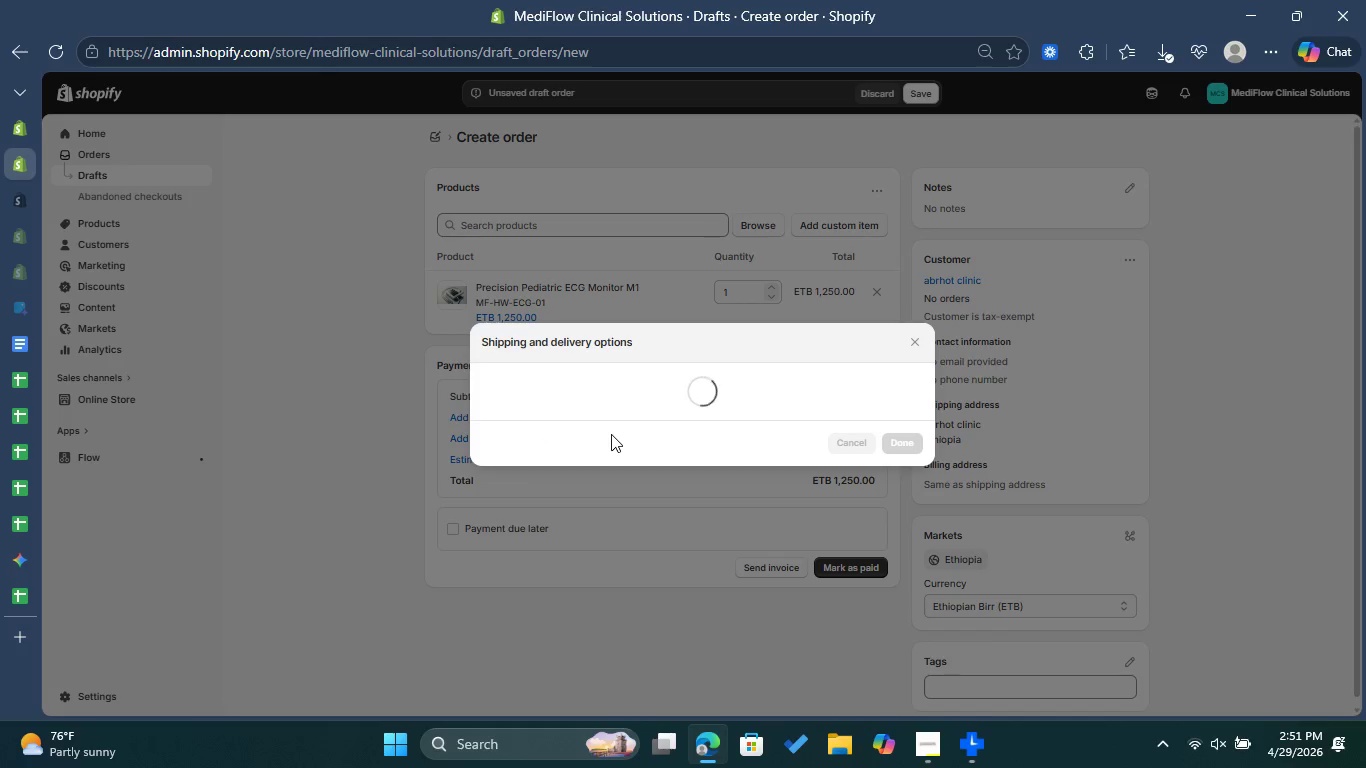 
left_click([640, 406])
 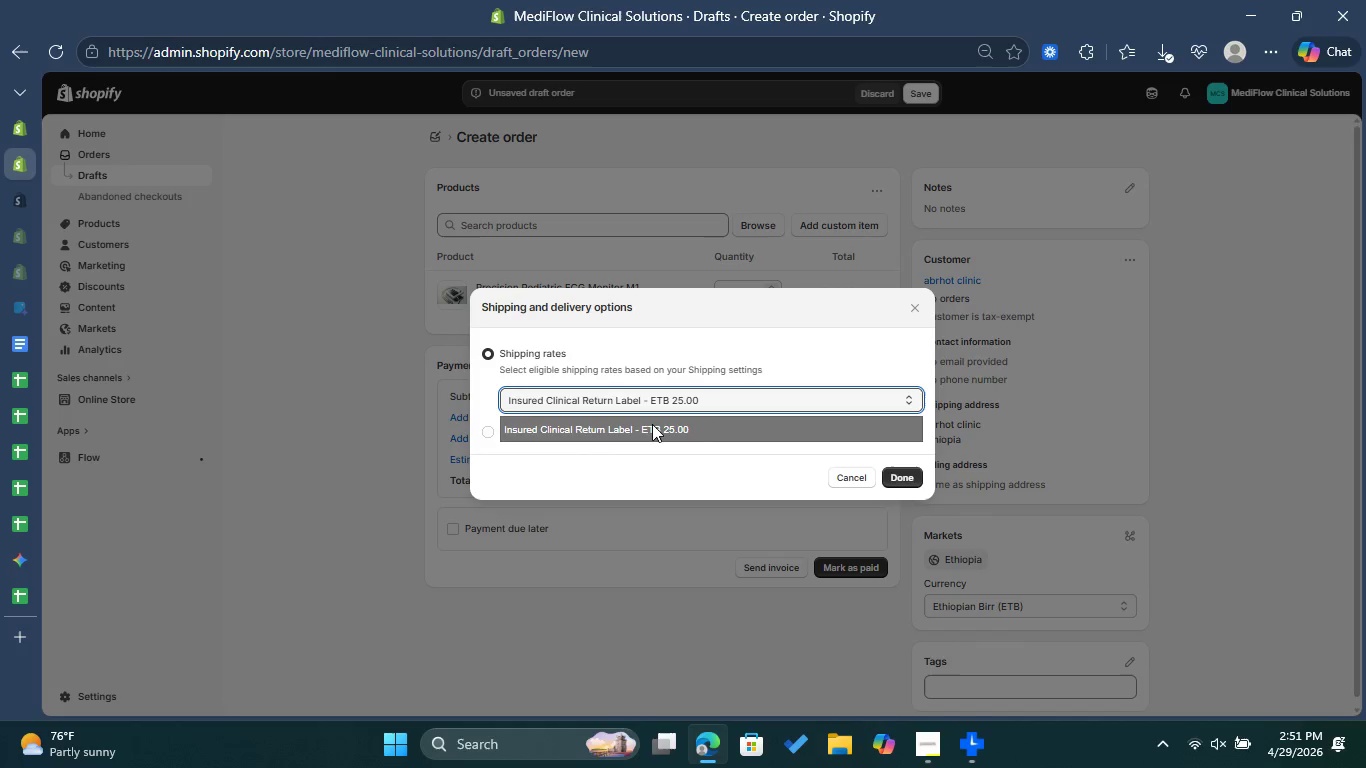 
left_click([652, 424])
 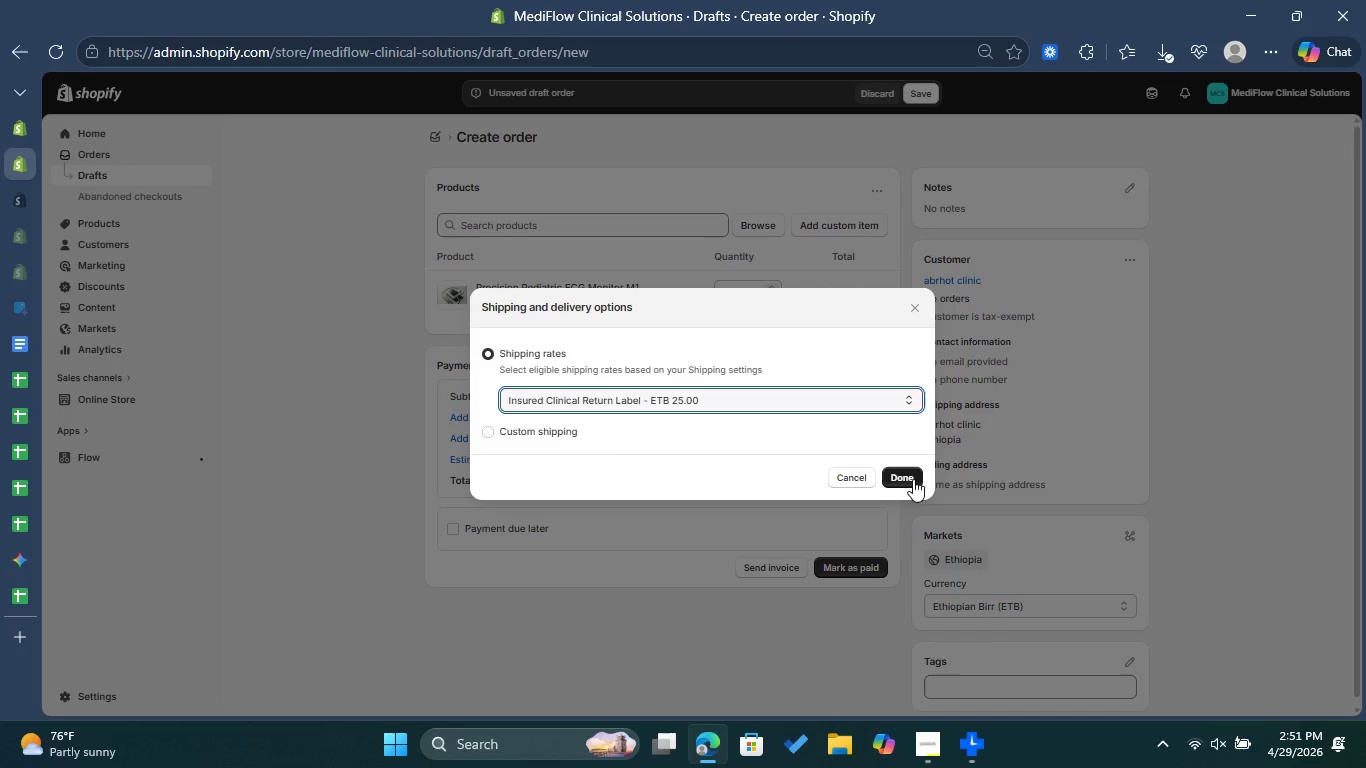 
left_click([903, 479])
 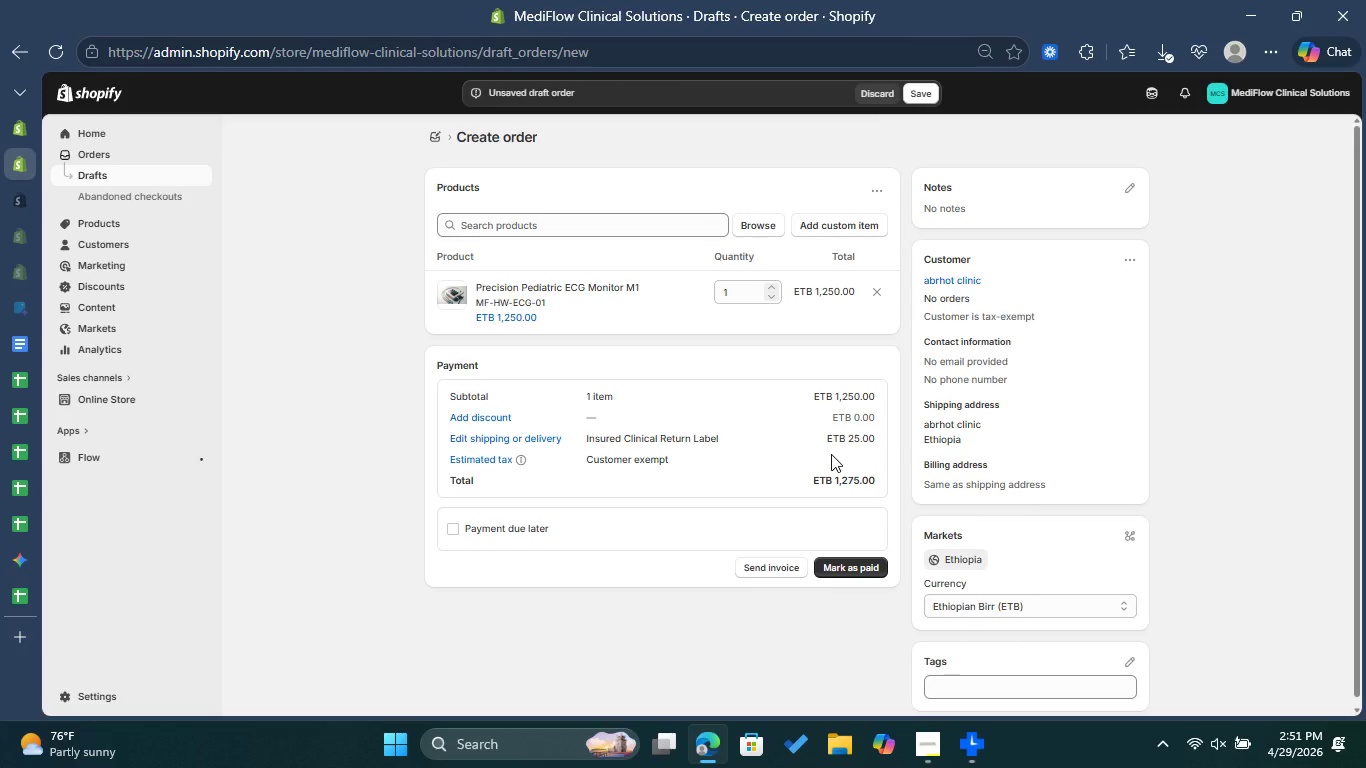 
wait(17.55)
 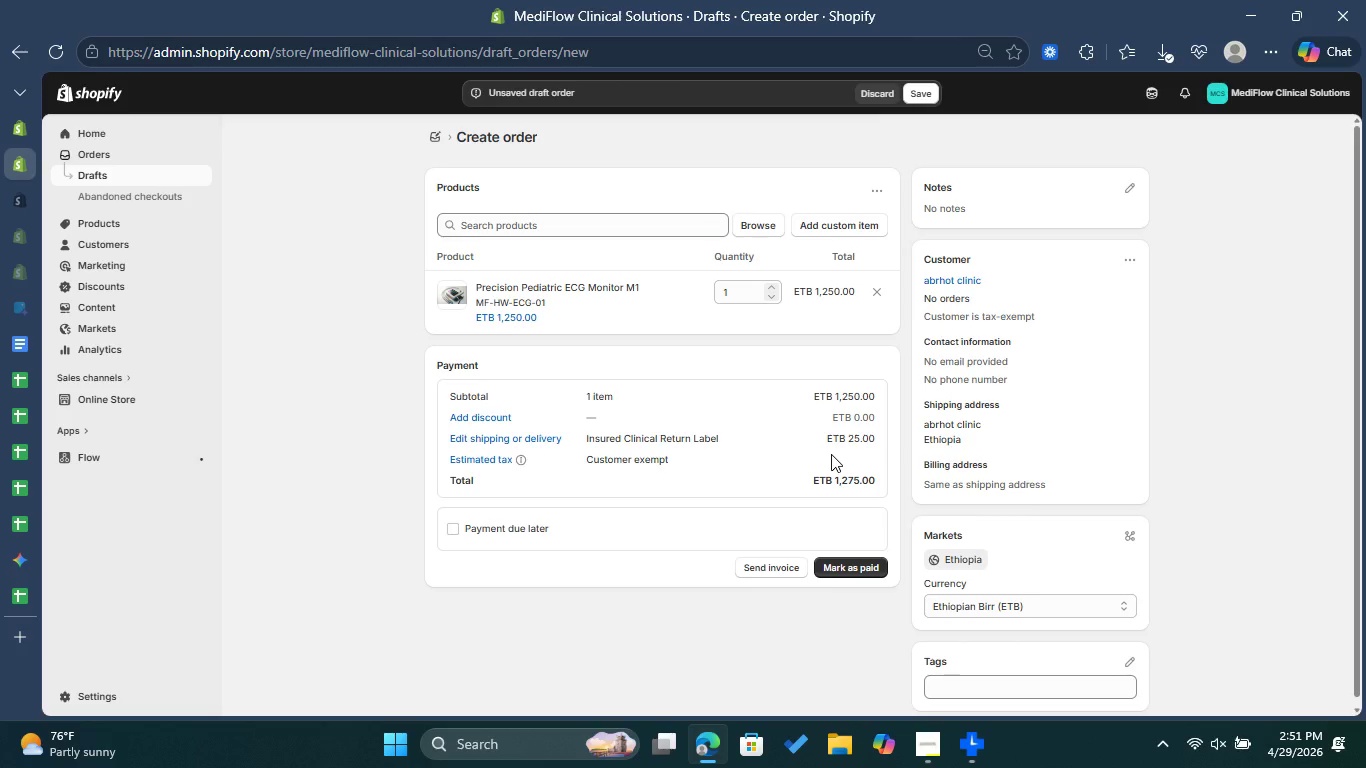 
left_click([857, 567])
 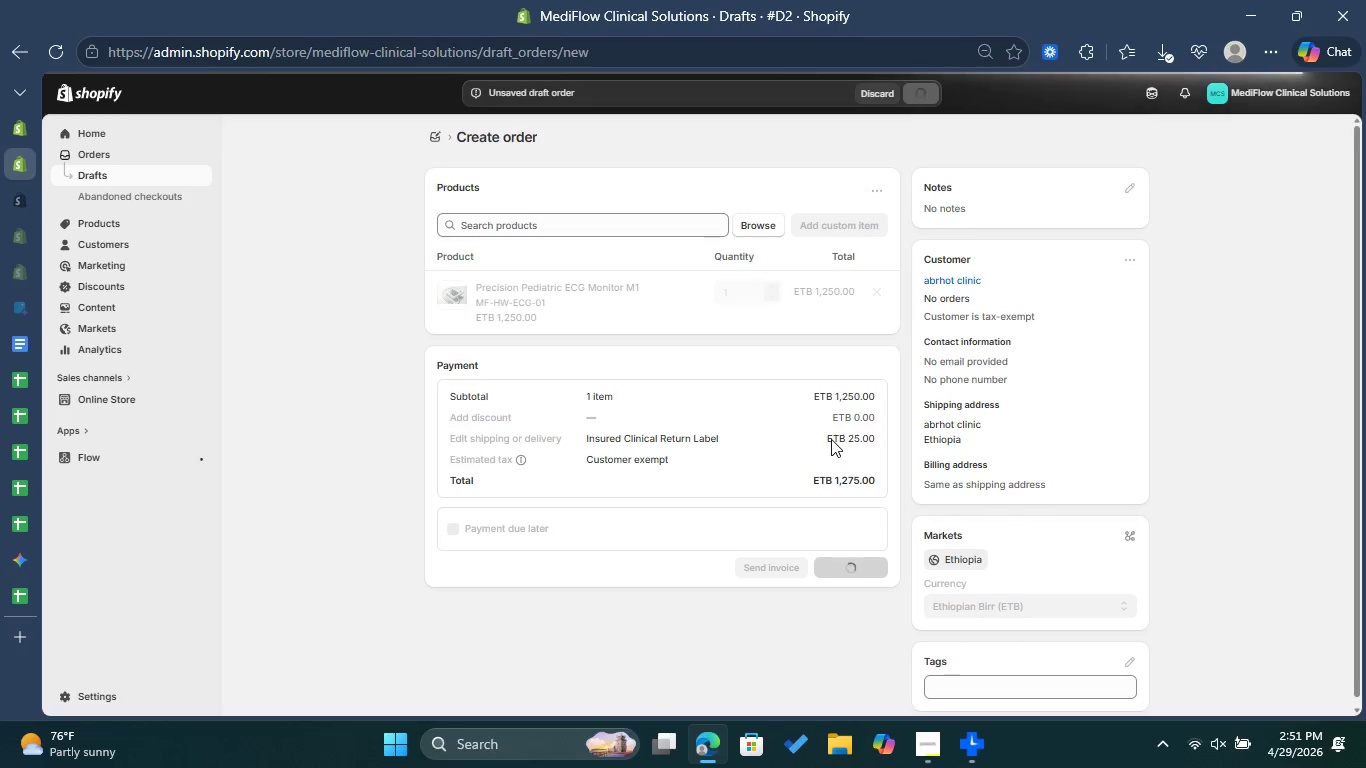 
wait(32.8)
 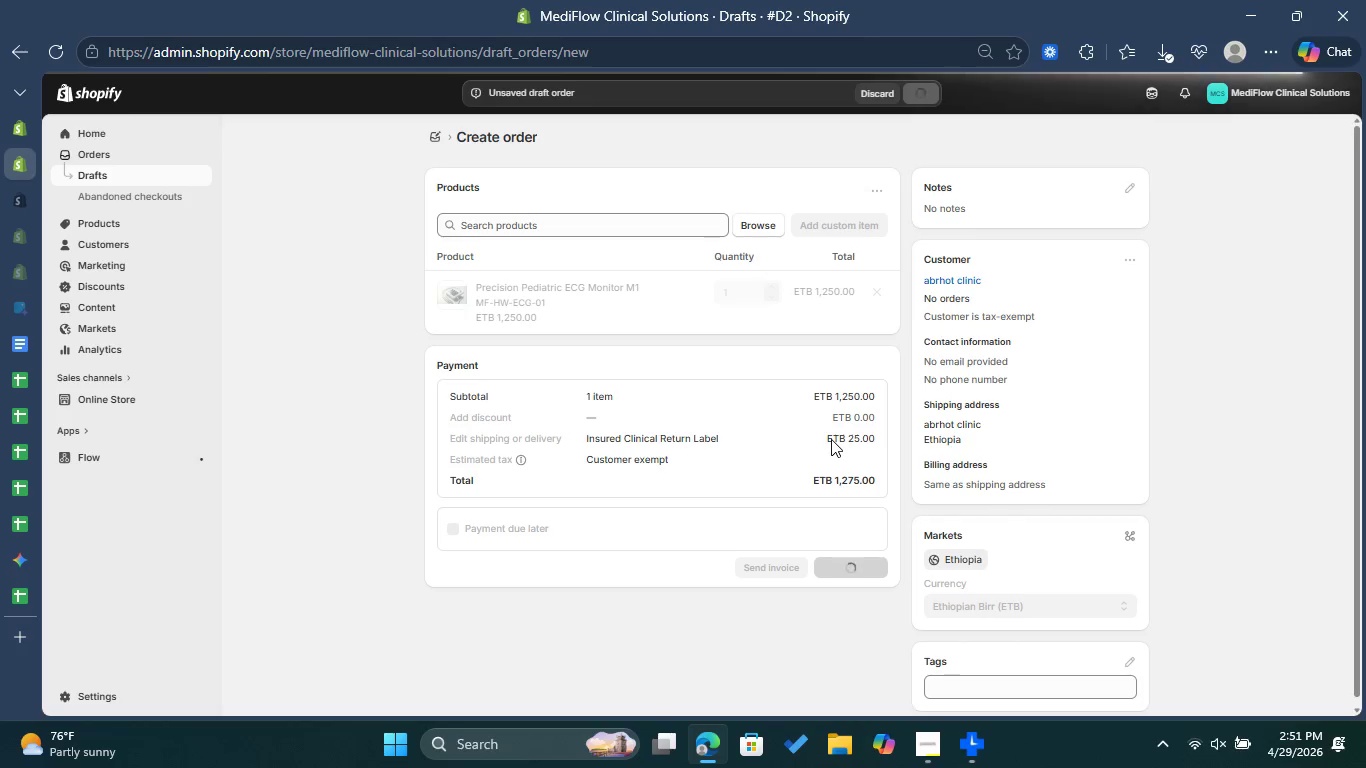 
left_click([895, 439])
 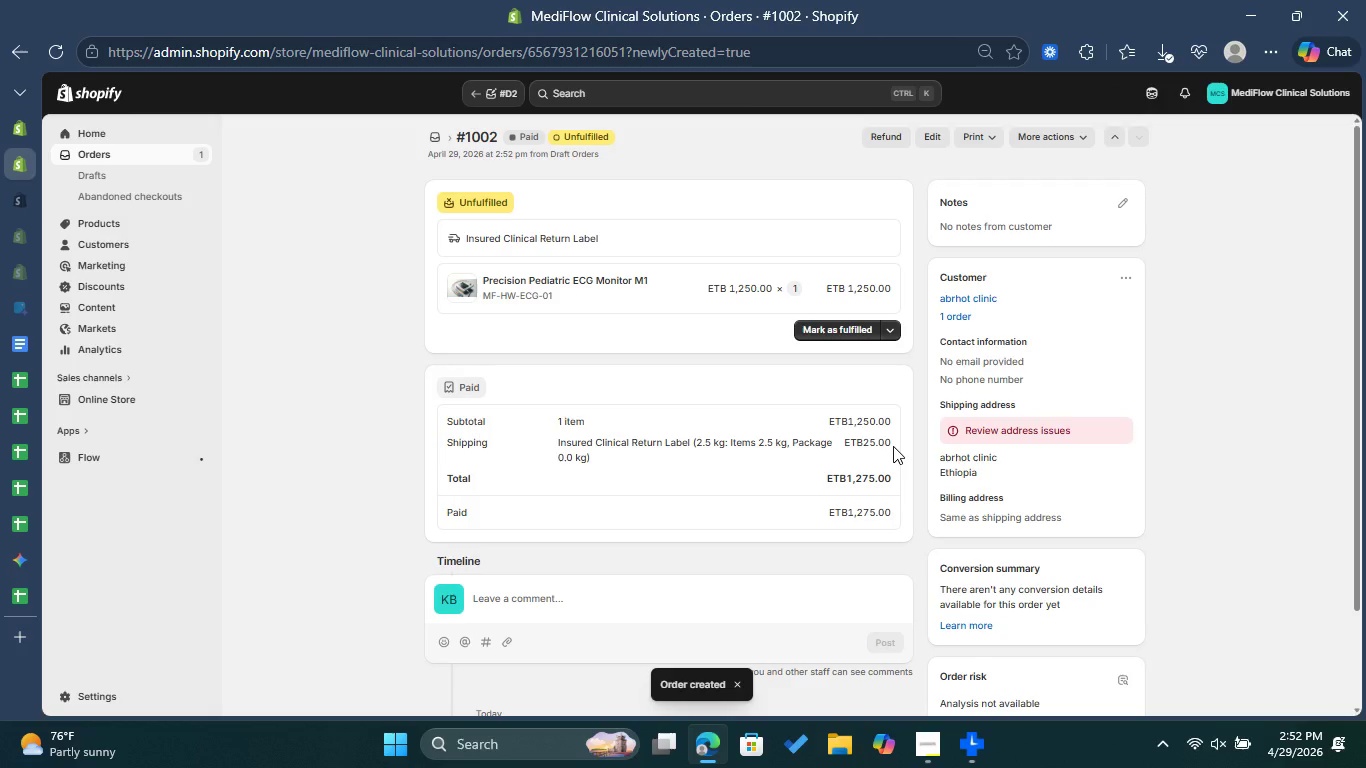 
wait(12.64)
 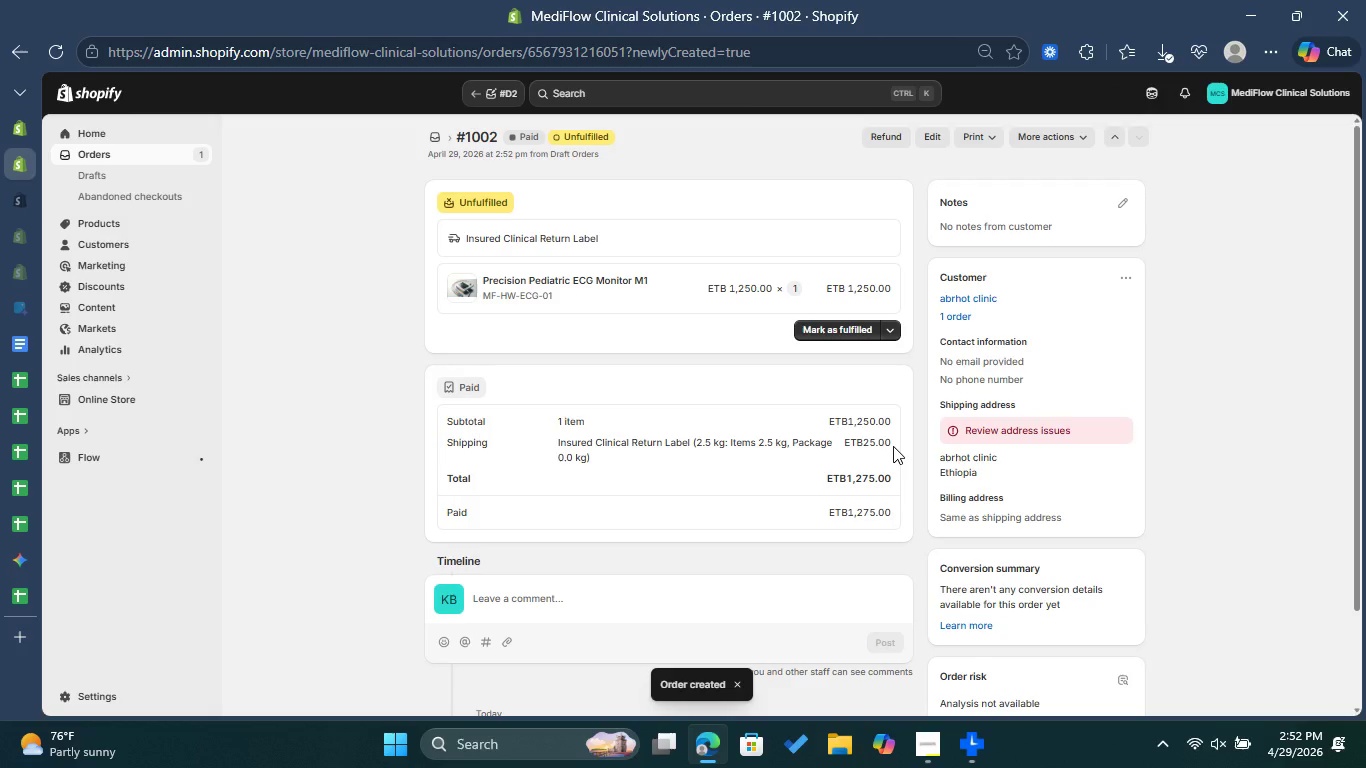 
scroll: coordinate [1015, 339], scroll_direction: down, amount: 2.0
 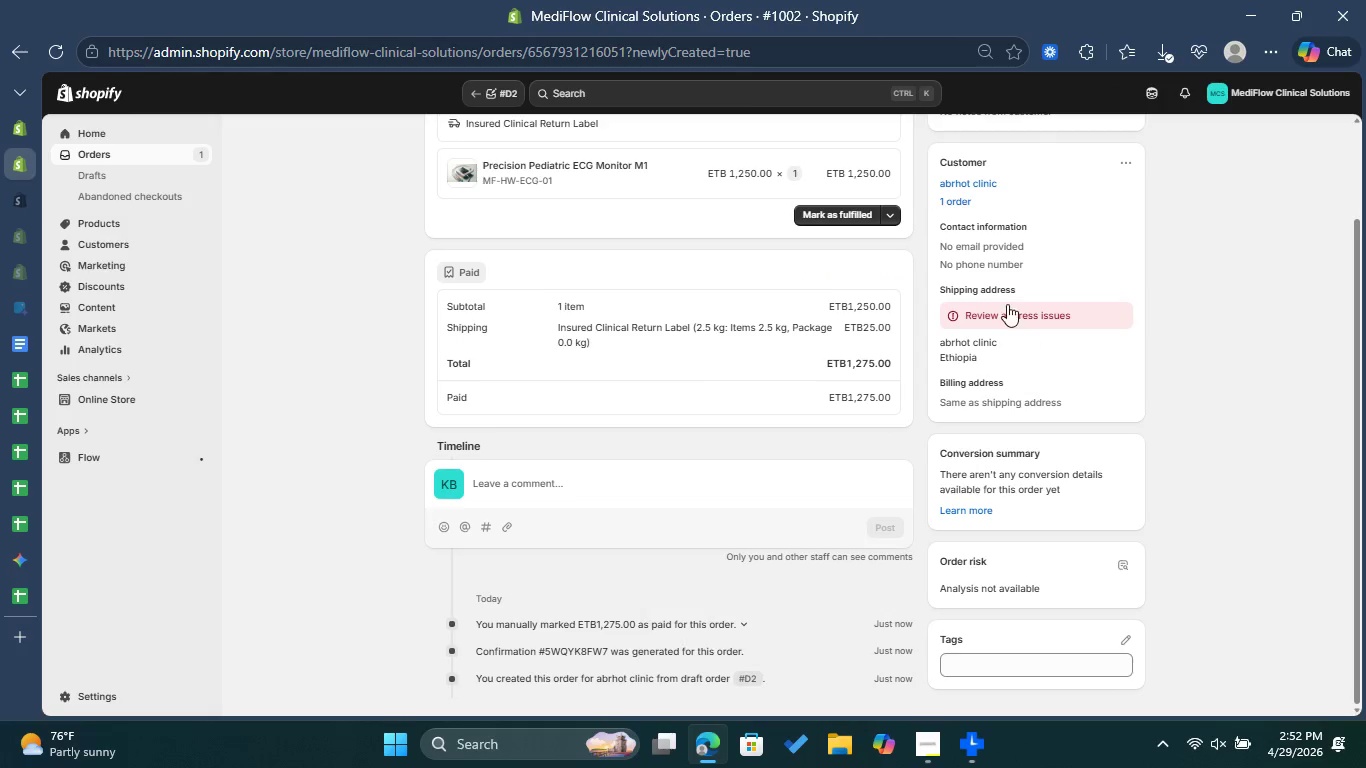 
scroll: coordinate [1007, 303], scroll_direction: up, amount: 1.0
 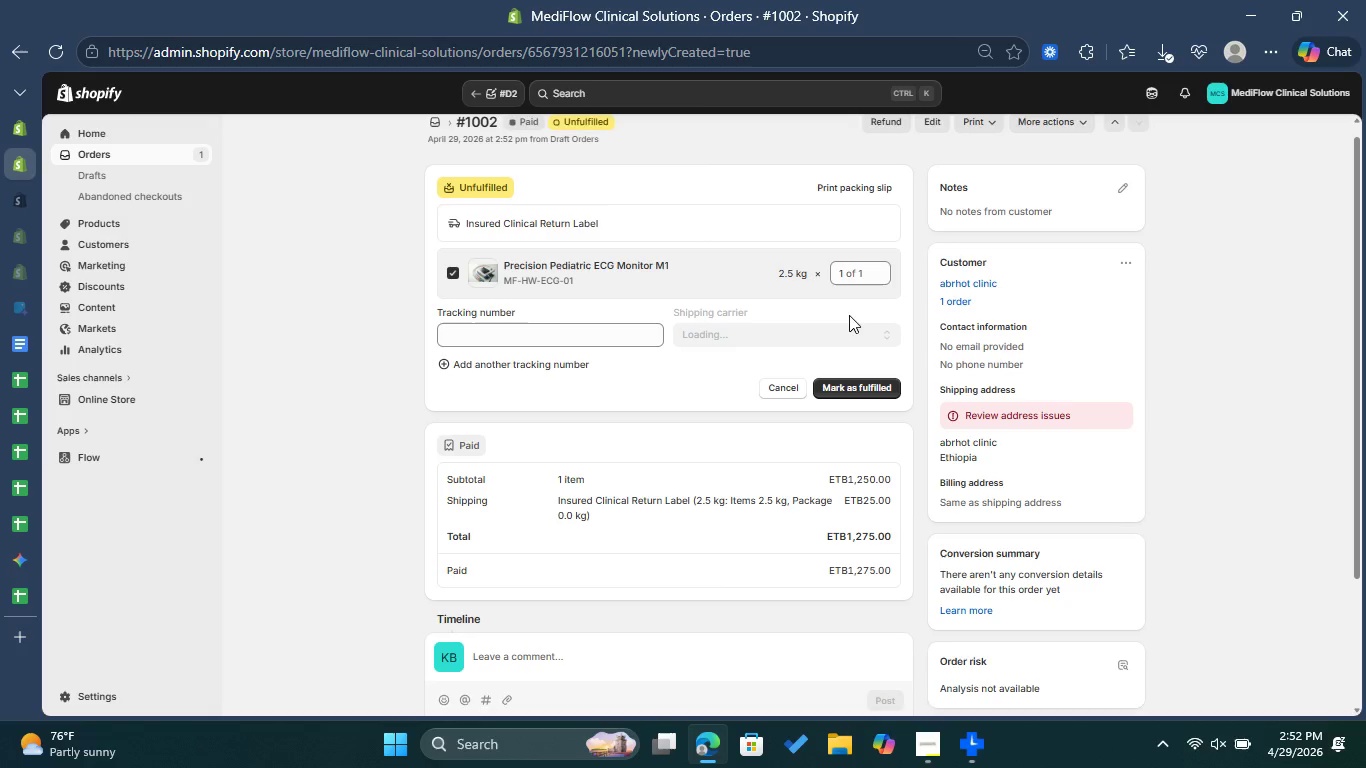 
wait(5.65)
 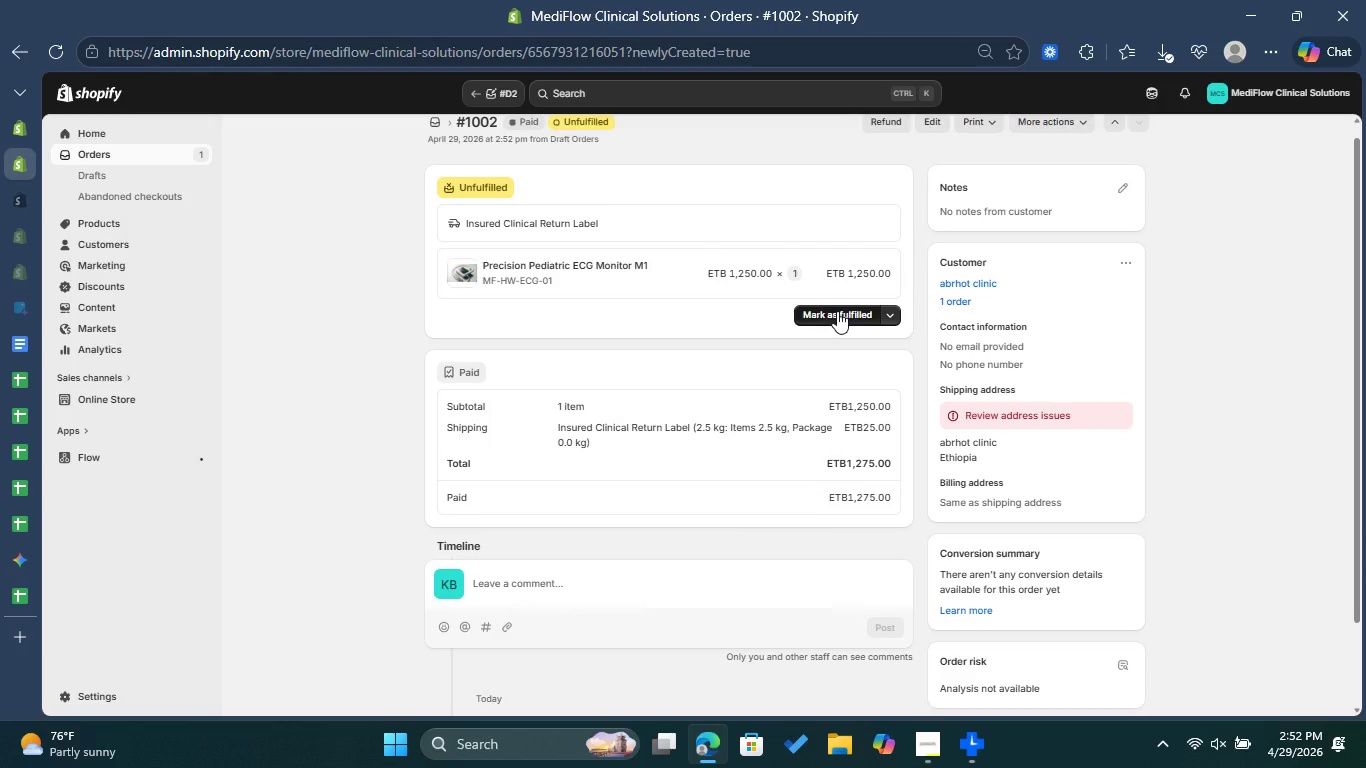 
left_click([569, 333])
 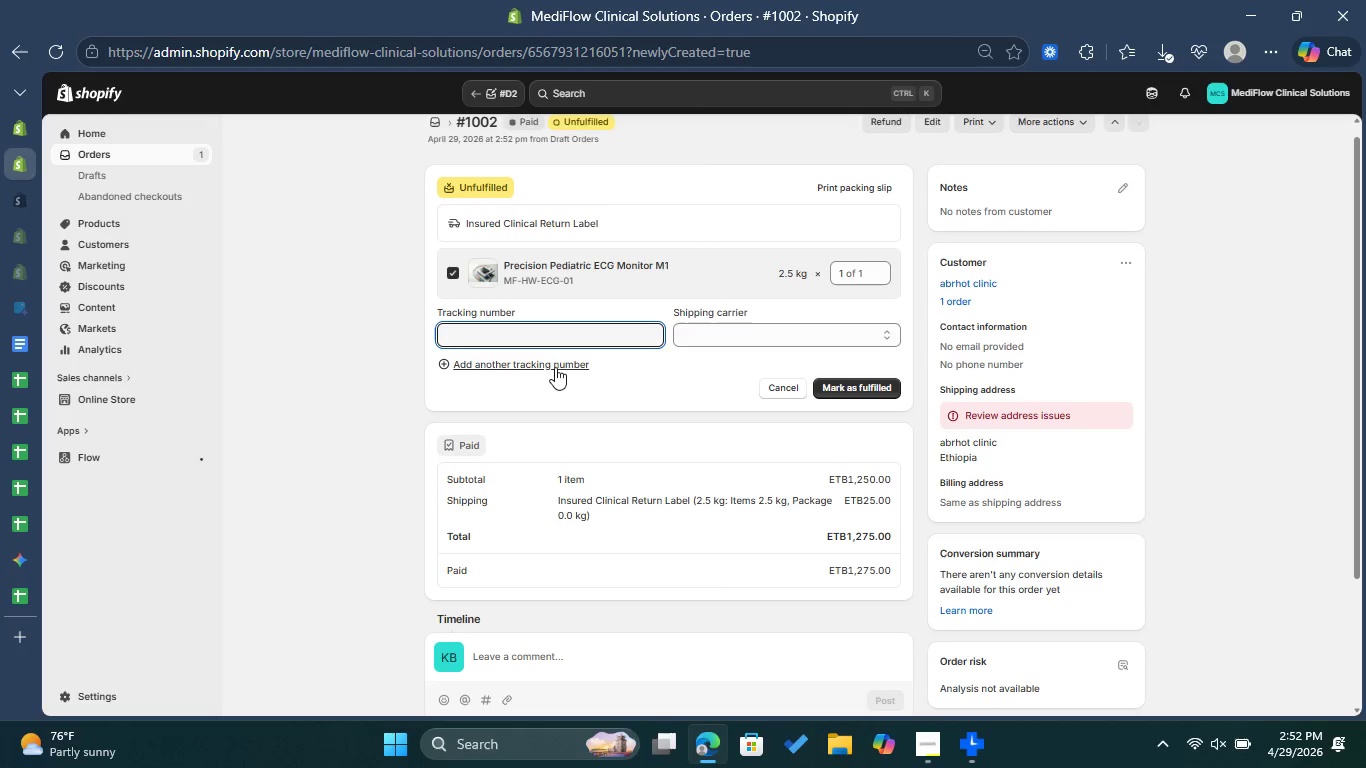 
type(1234)
 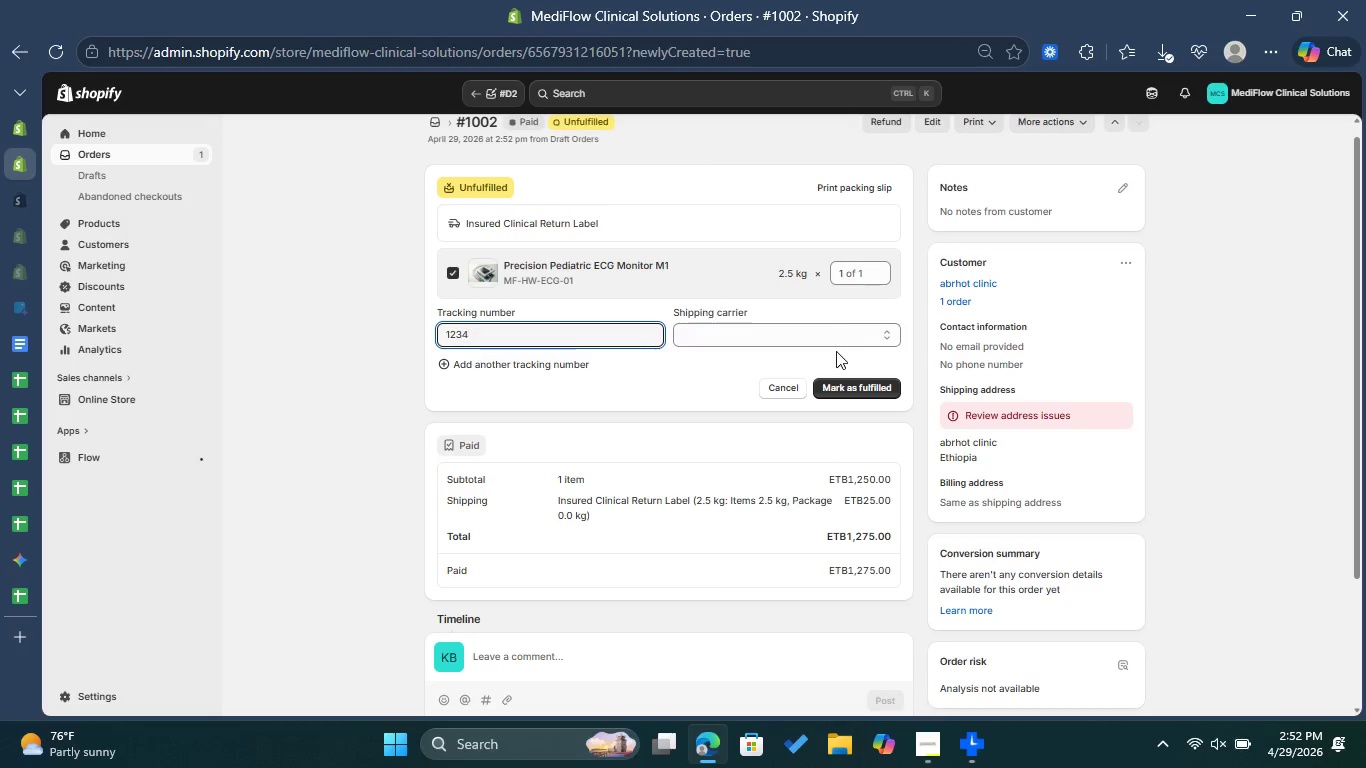 
left_click([868, 340])
 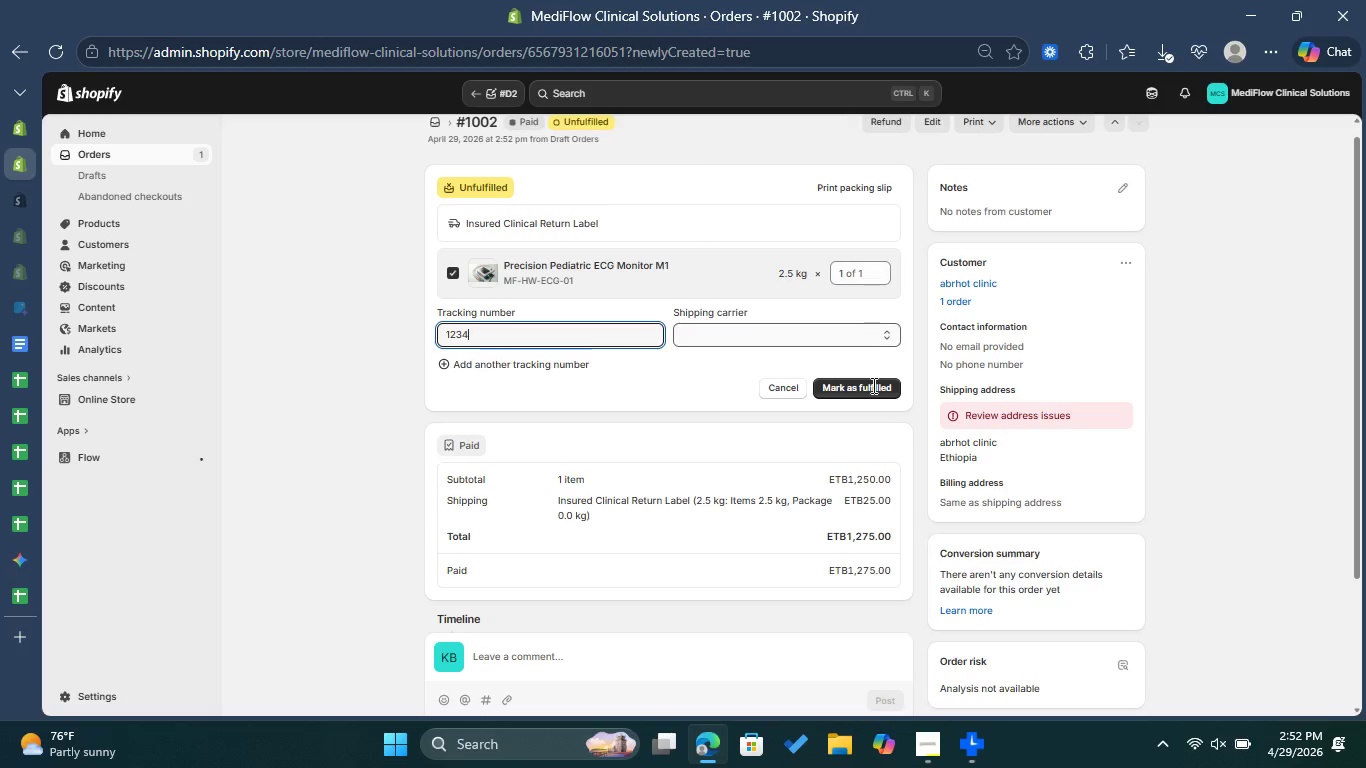 
mouse_move([850, 395])
 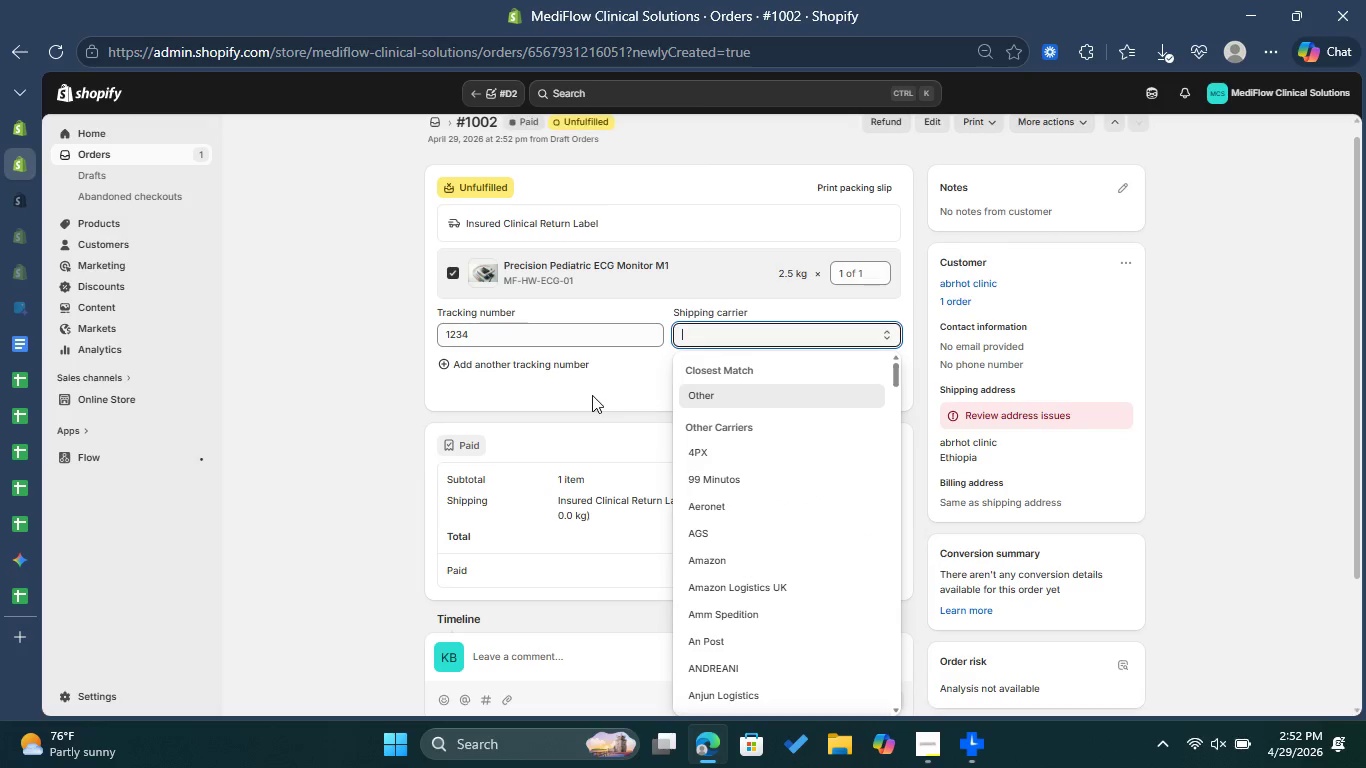 
left_click([592, 395])
 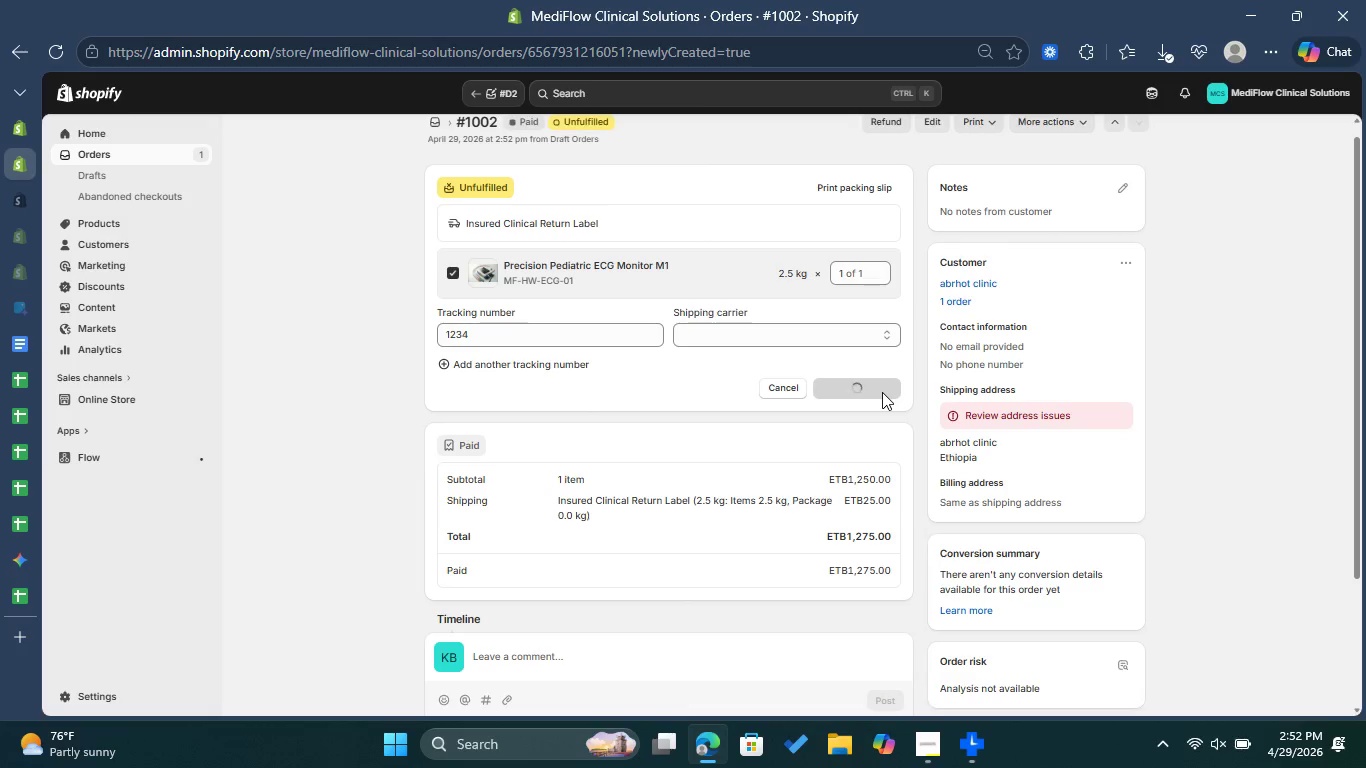 
scroll: coordinate [904, 409], scroll_direction: up, amount: 3.0
 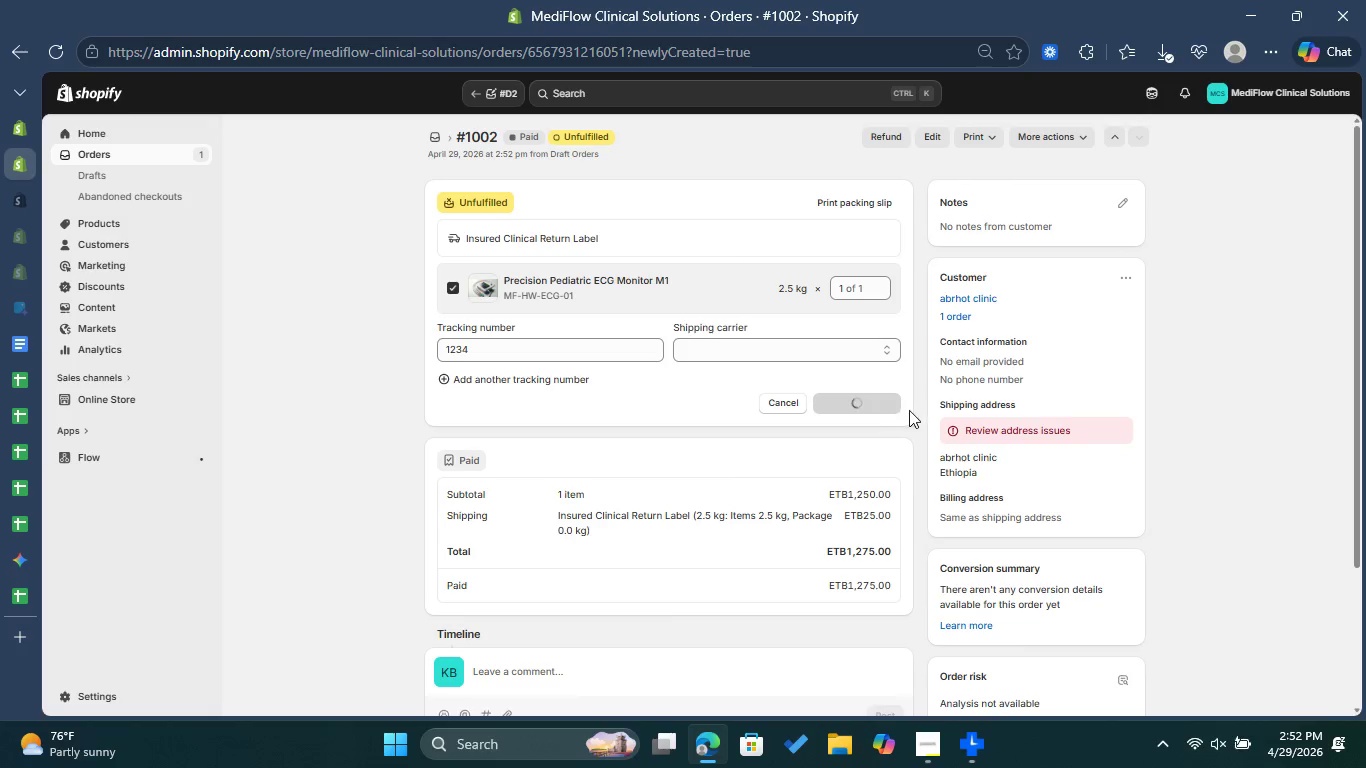 
mouse_move([911, 430])
 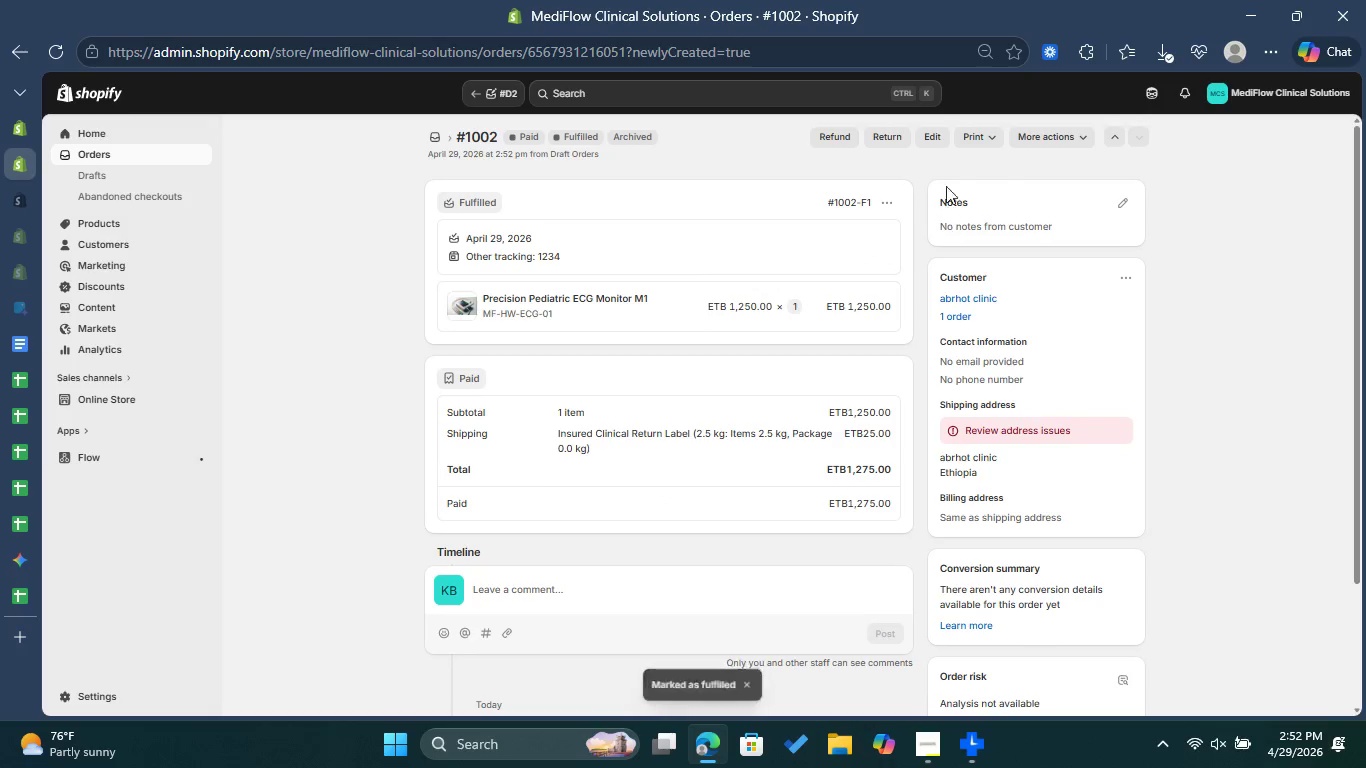 
left_click([896, 136])
 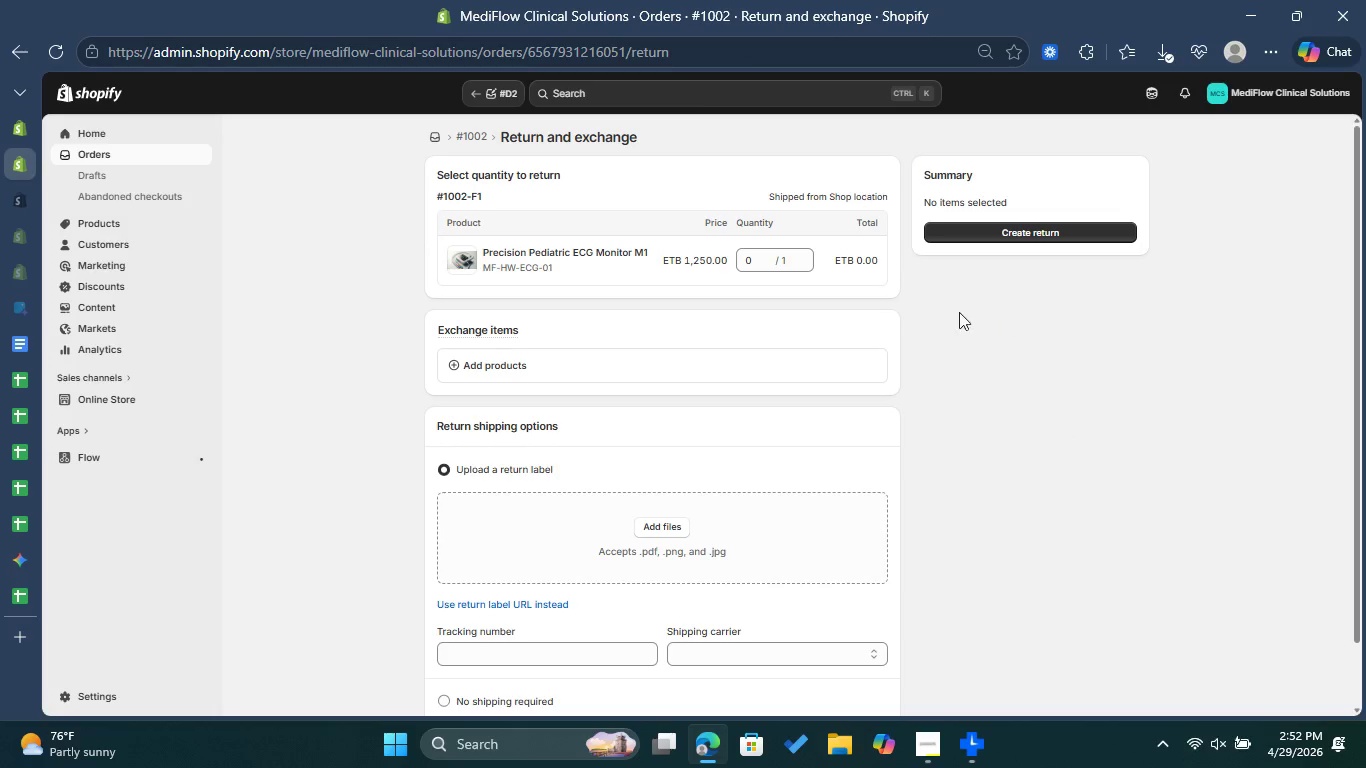 
wait(5.08)
 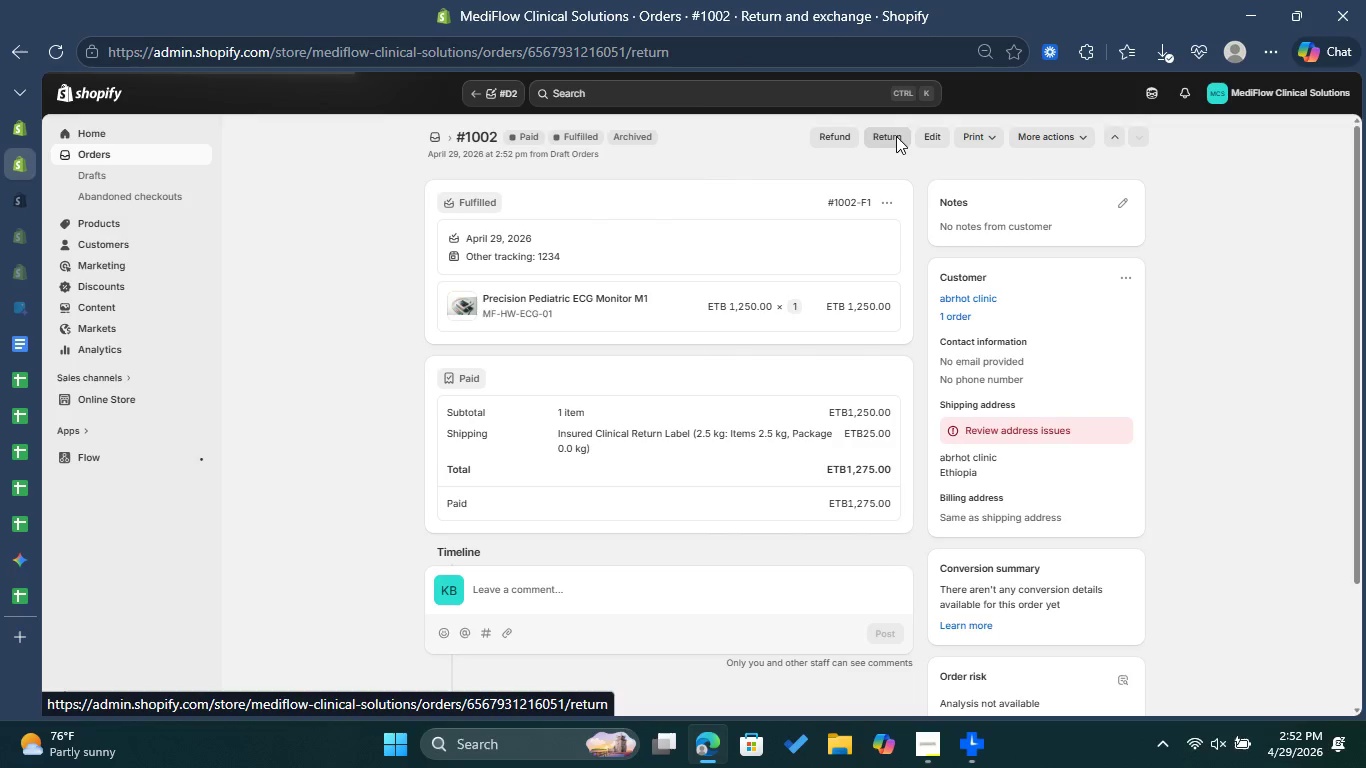 
left_click([804, 251])
 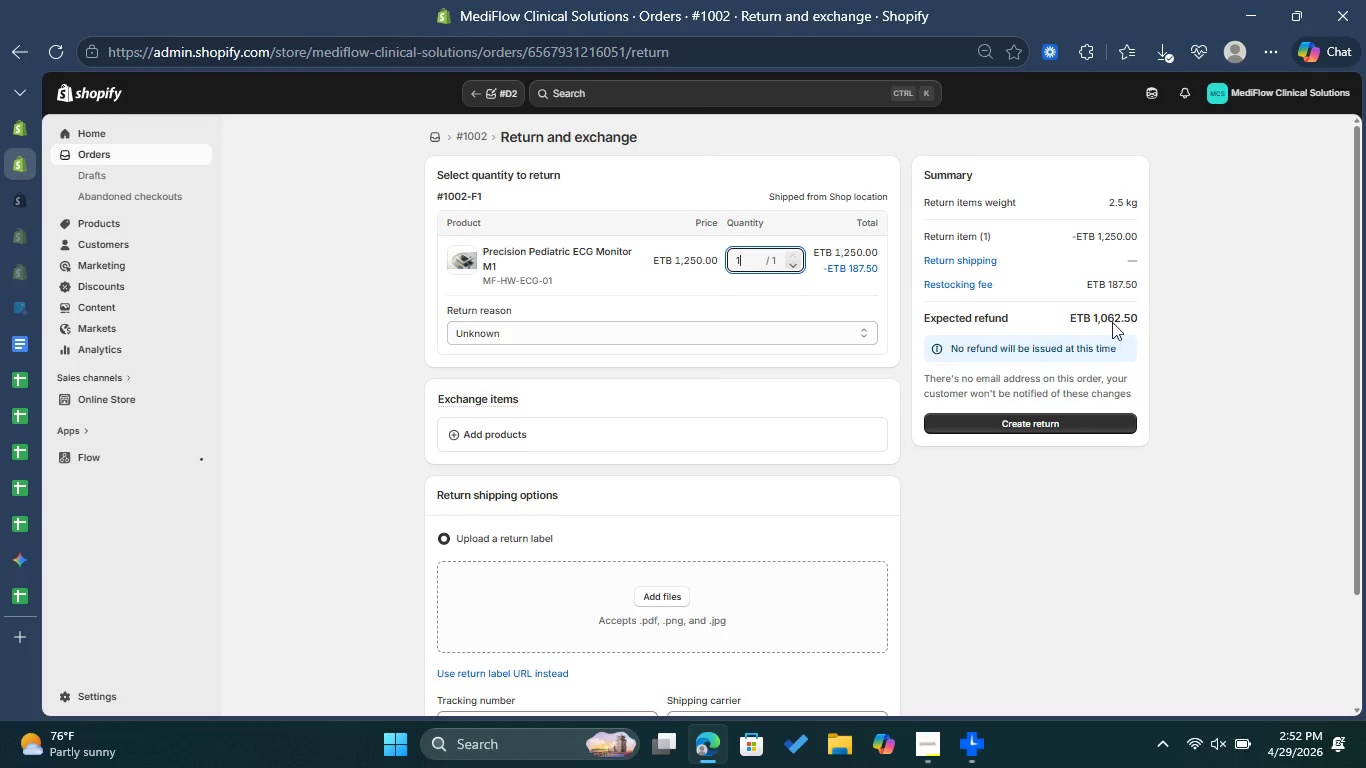 
wait(11.53)
 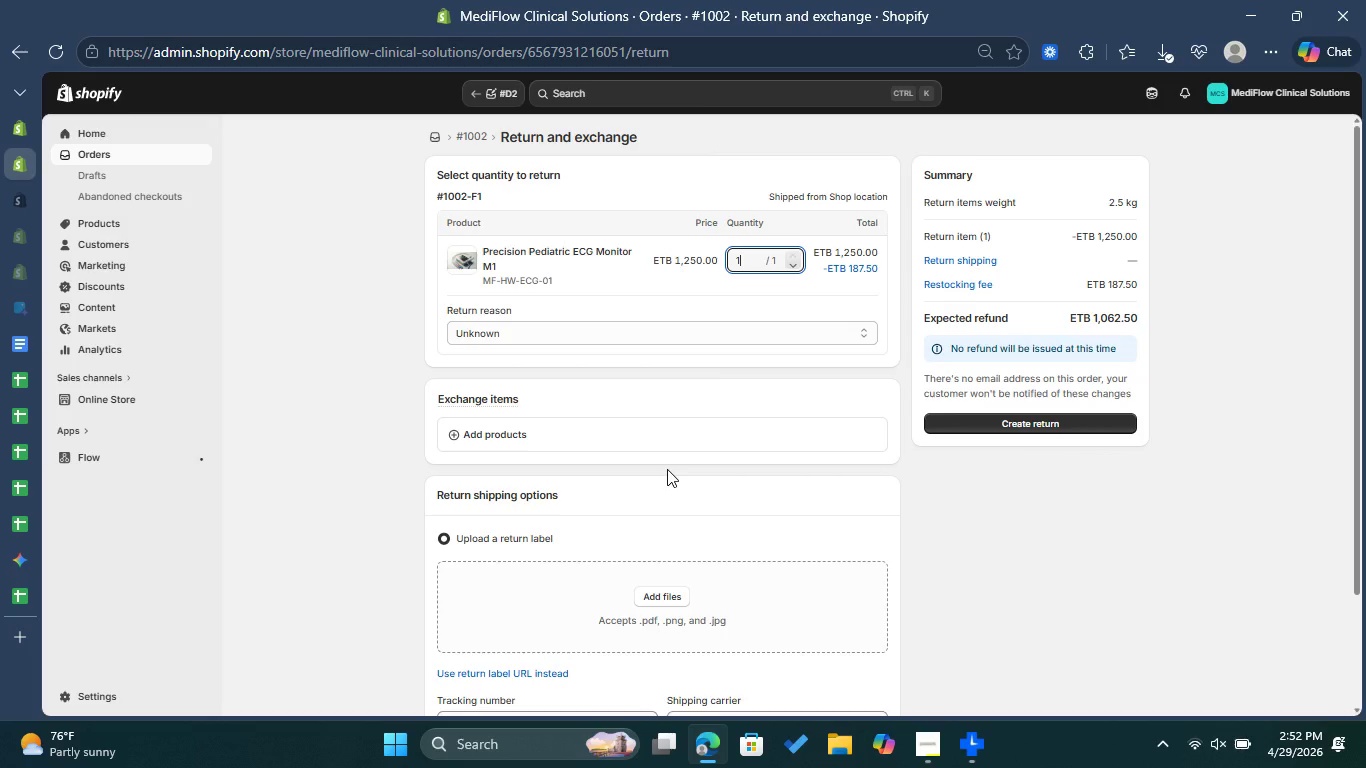 
key(Control+Shift+S)
 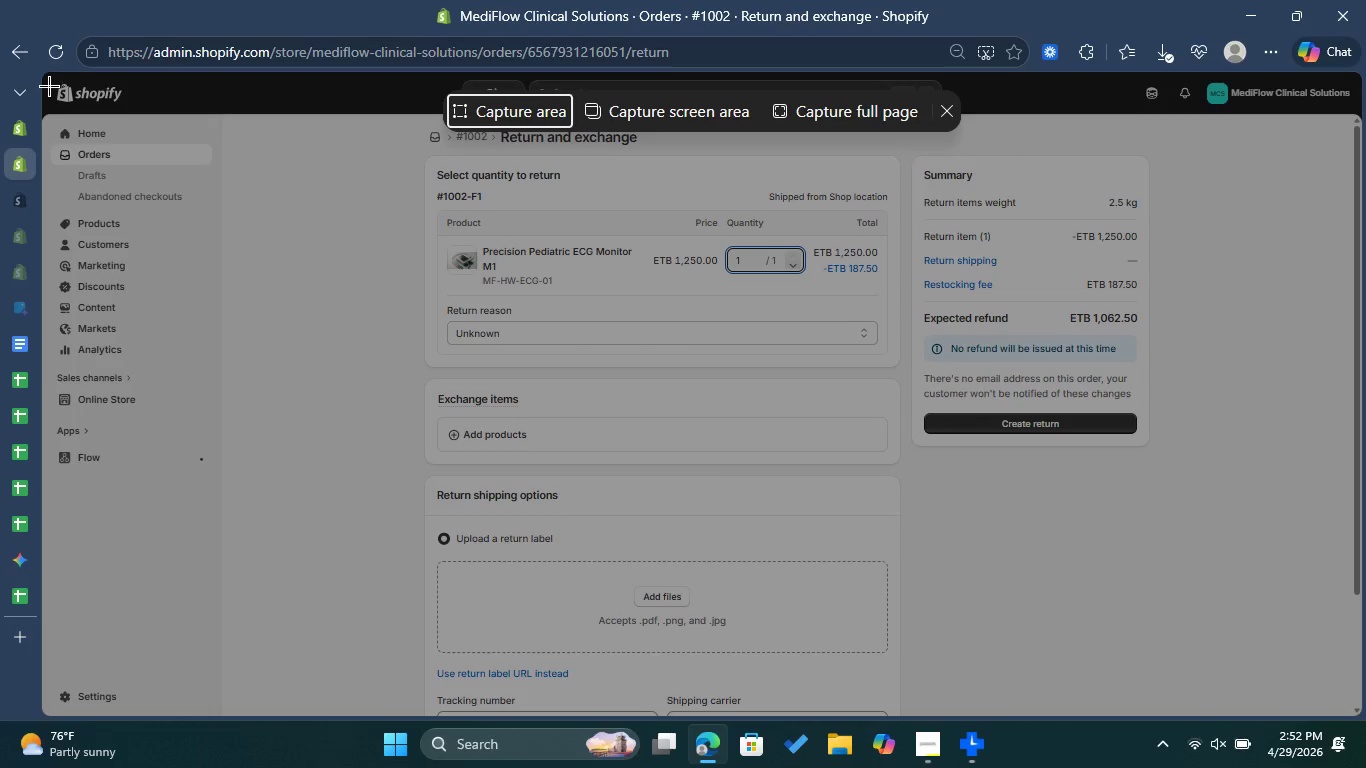 
left_click_drag(start_coordinate=[49, 86], to_coordinate=[1354, 714])
 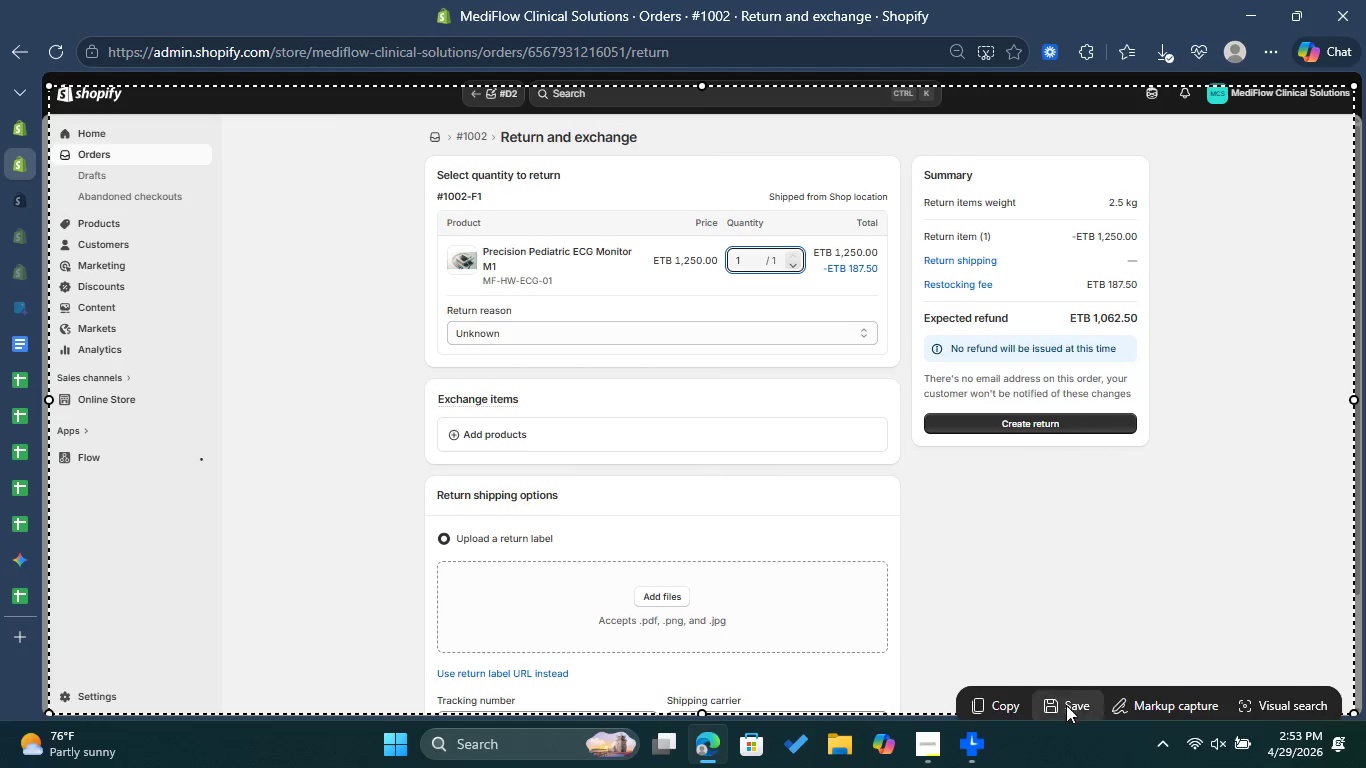 
left_click([1066, 705])
 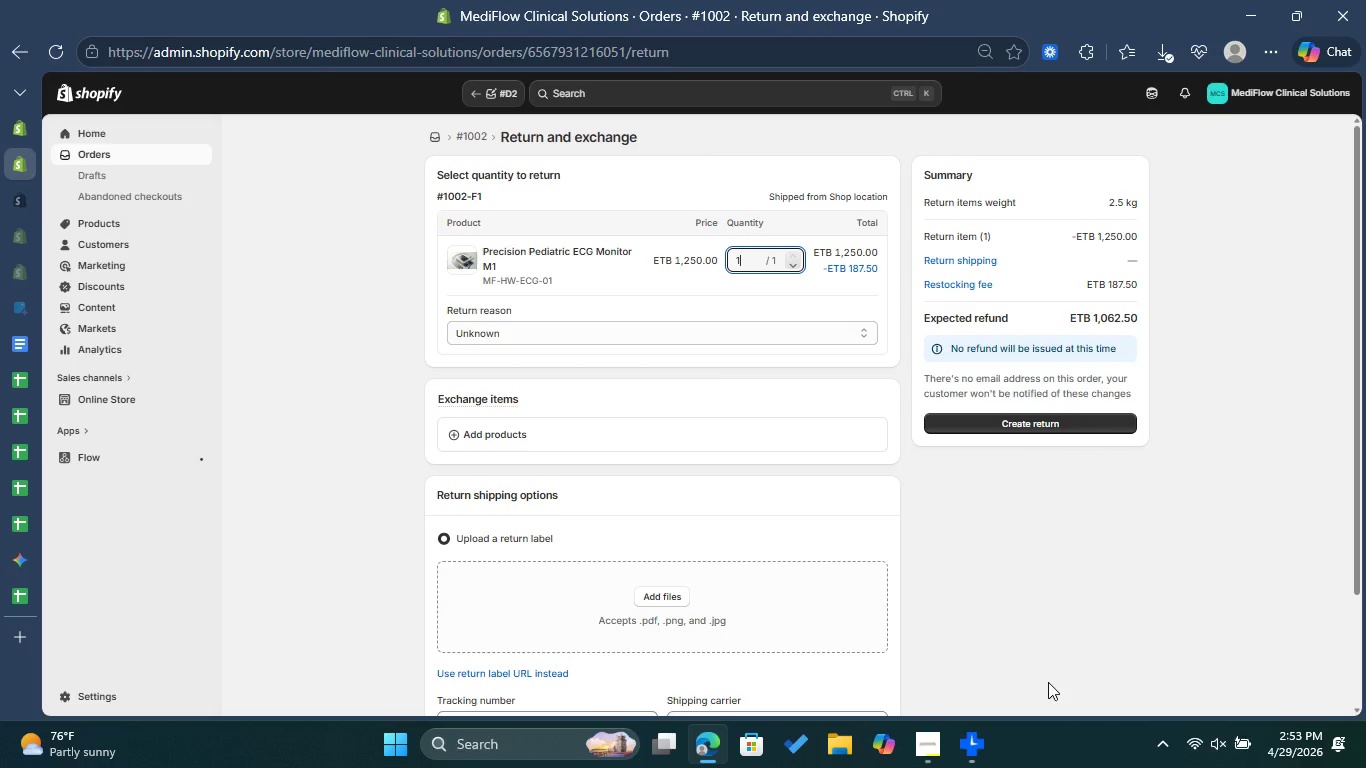 
wait(14.75)
 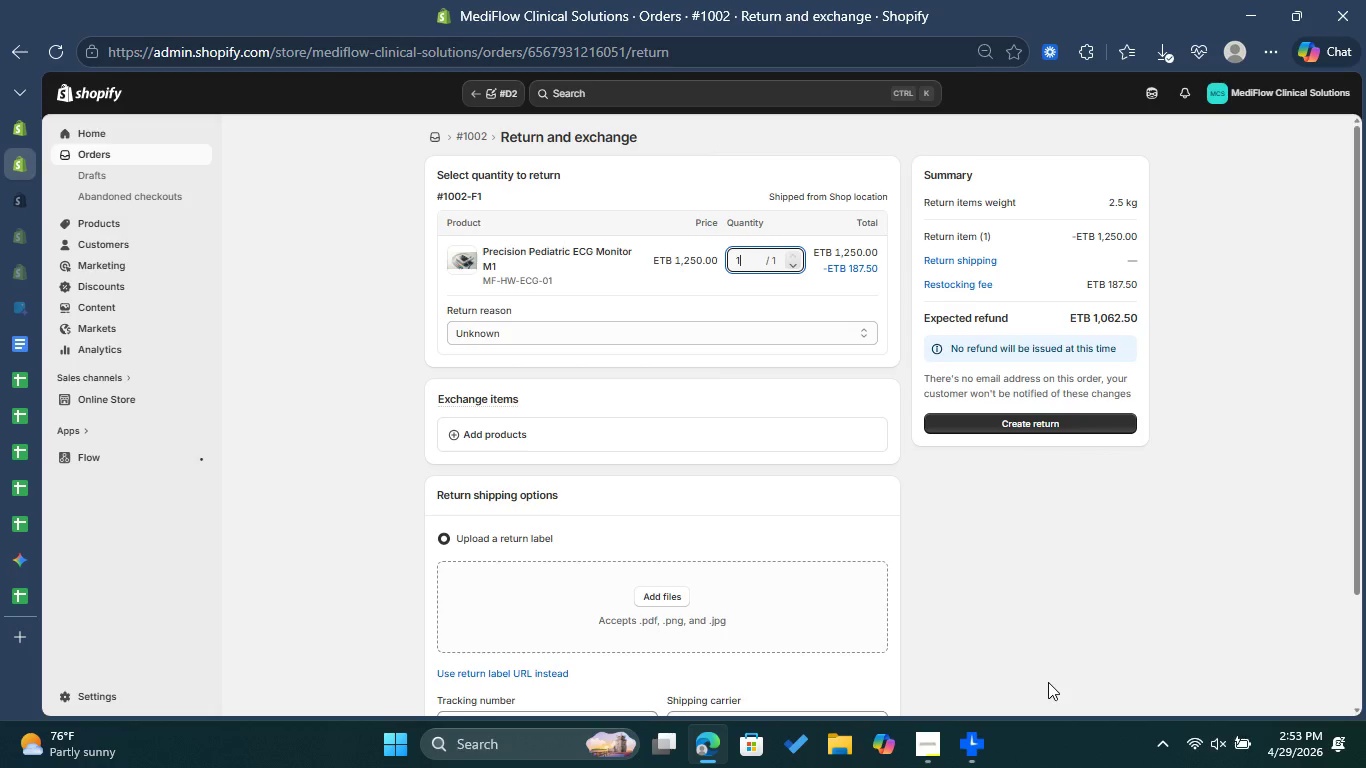 
left_click([1046, 425])
 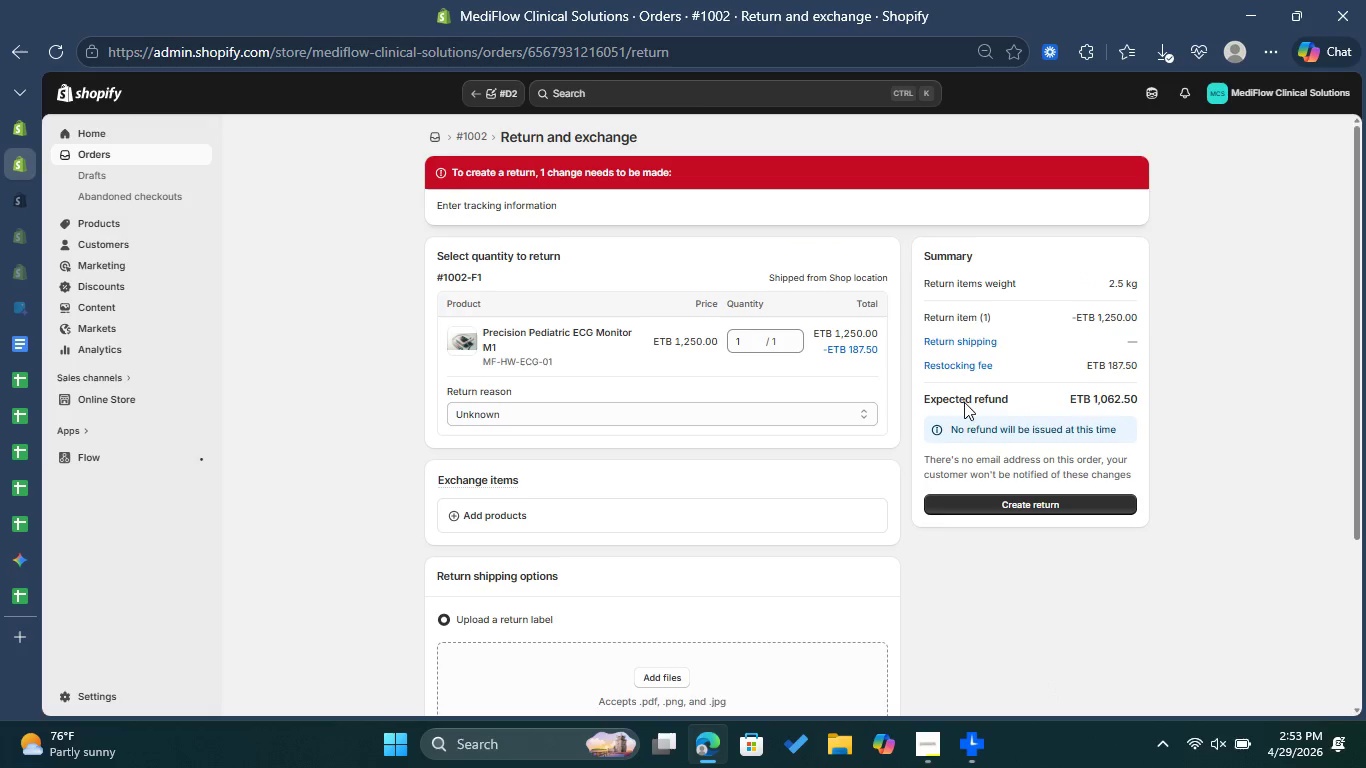 
scroll: coordinate [621, 362], scroll_direction: down, amount: 2.0
 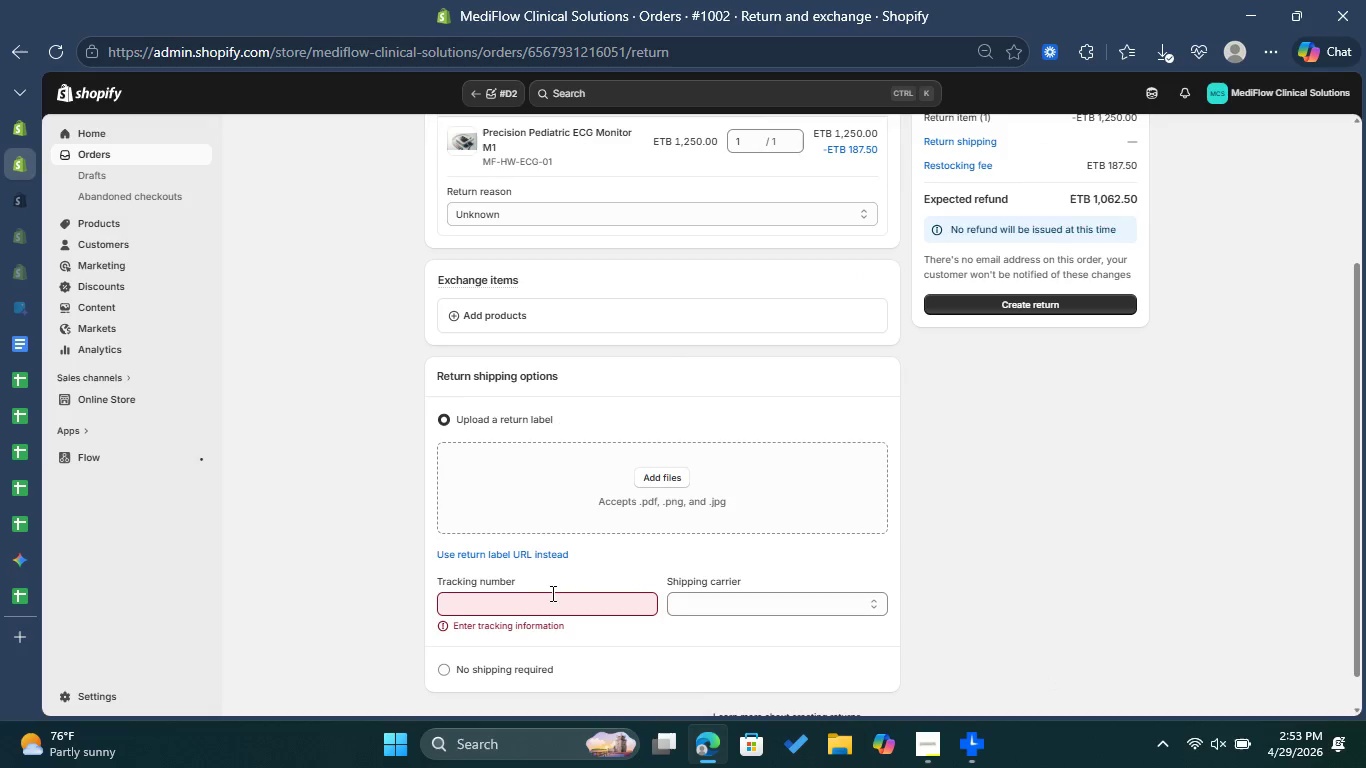 
left_click([547, 597])
 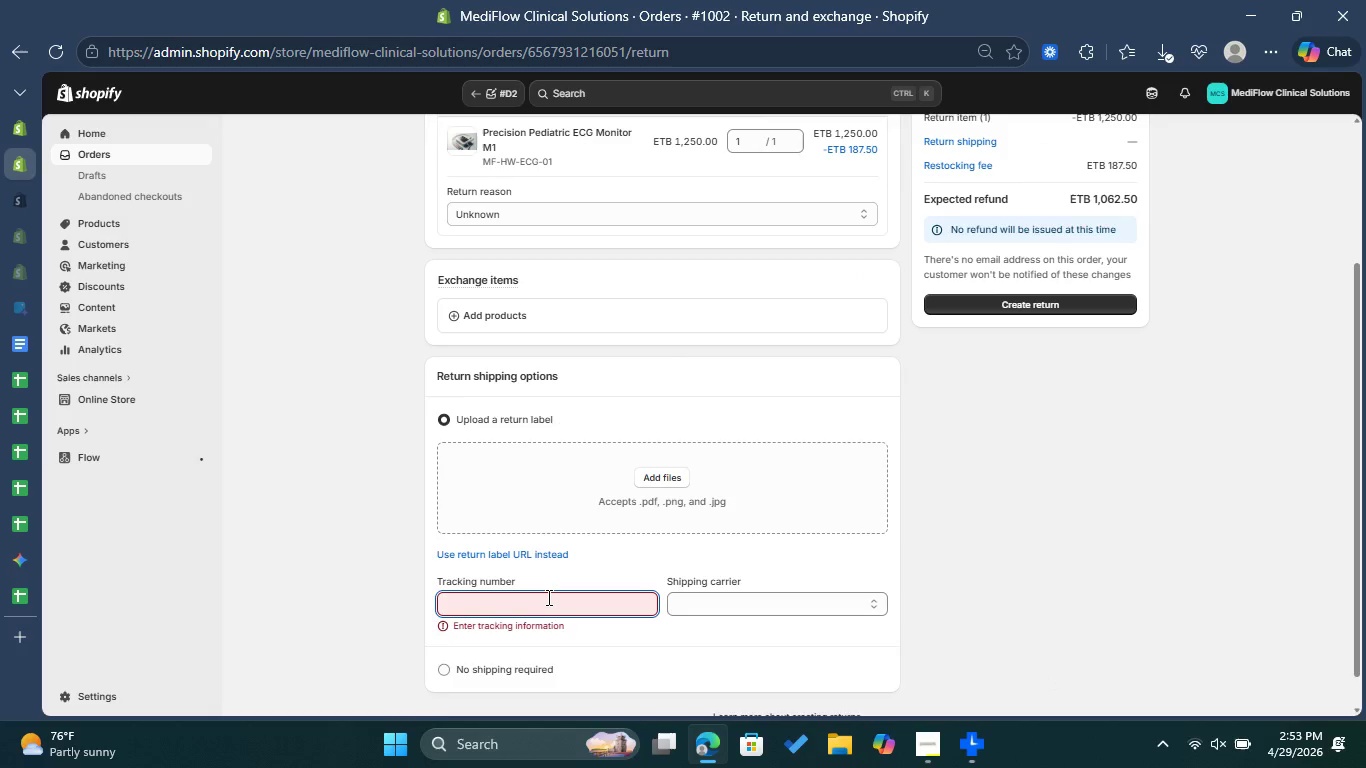 
type(1234)
 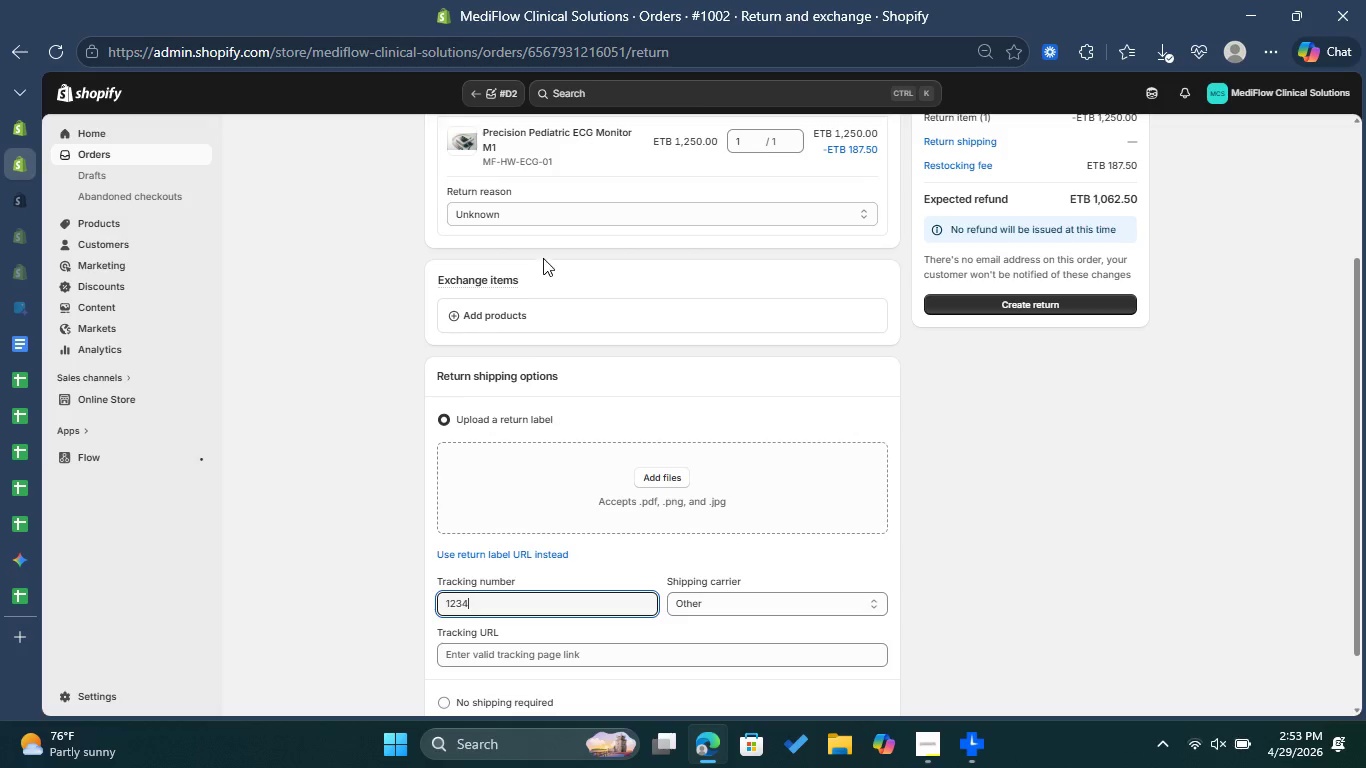 
left_click([529, 215])
 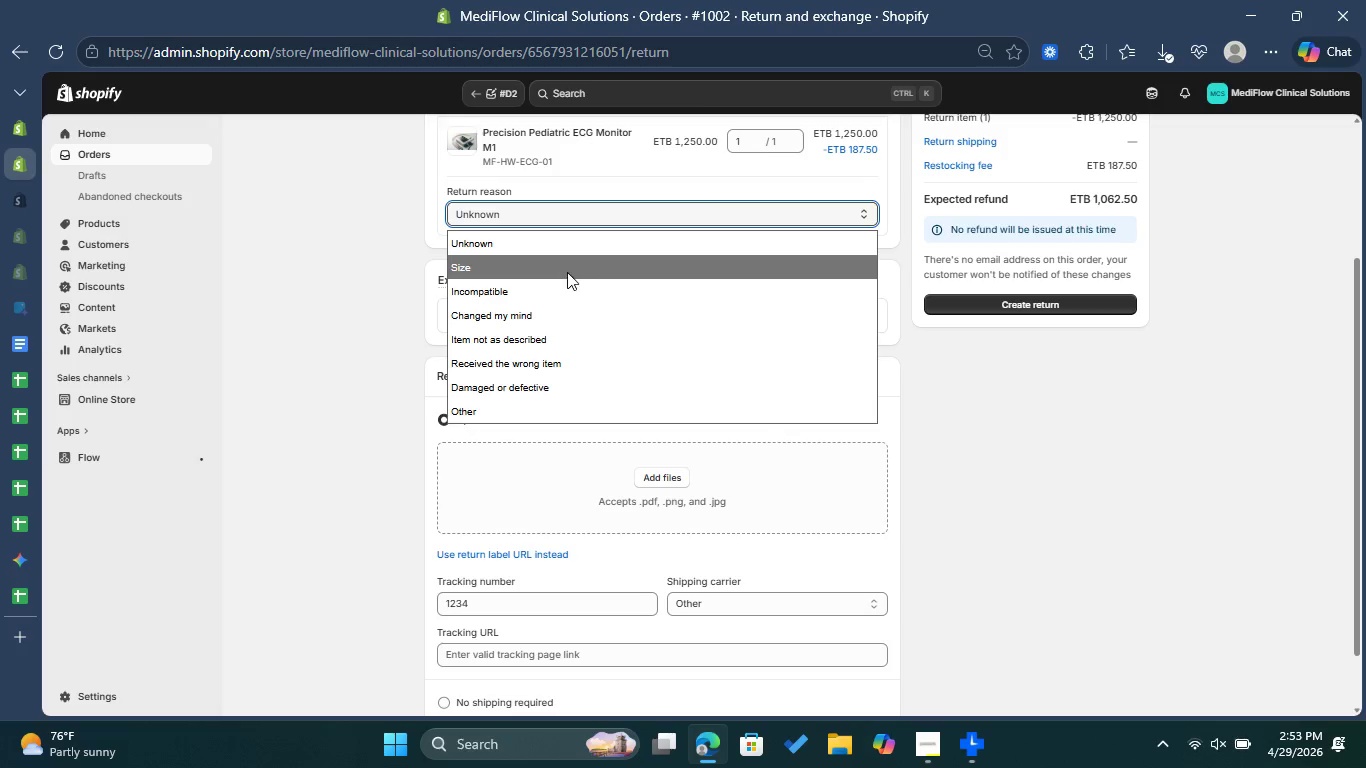 
scroll: coordinate [569, 306], scroll_direction: down, amount: 3.0
 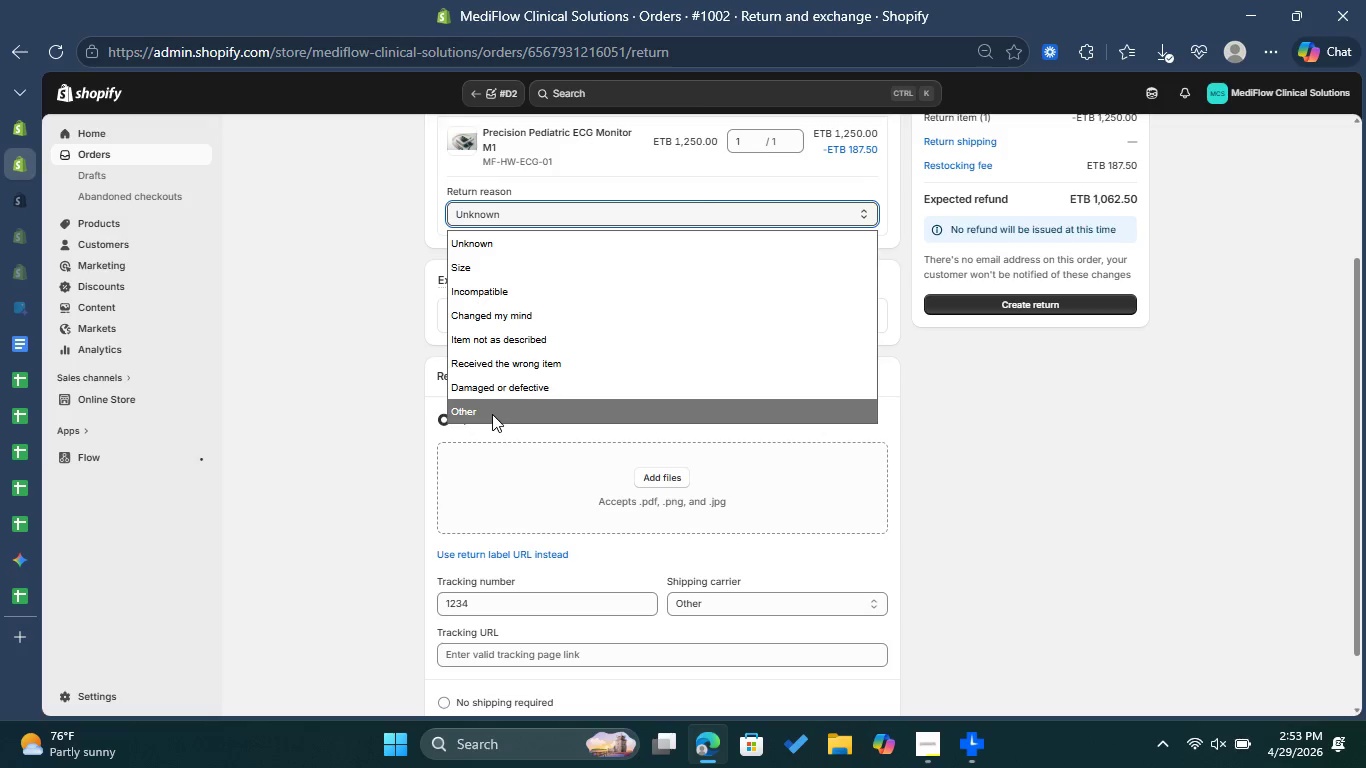 
left_click([492, 414])
 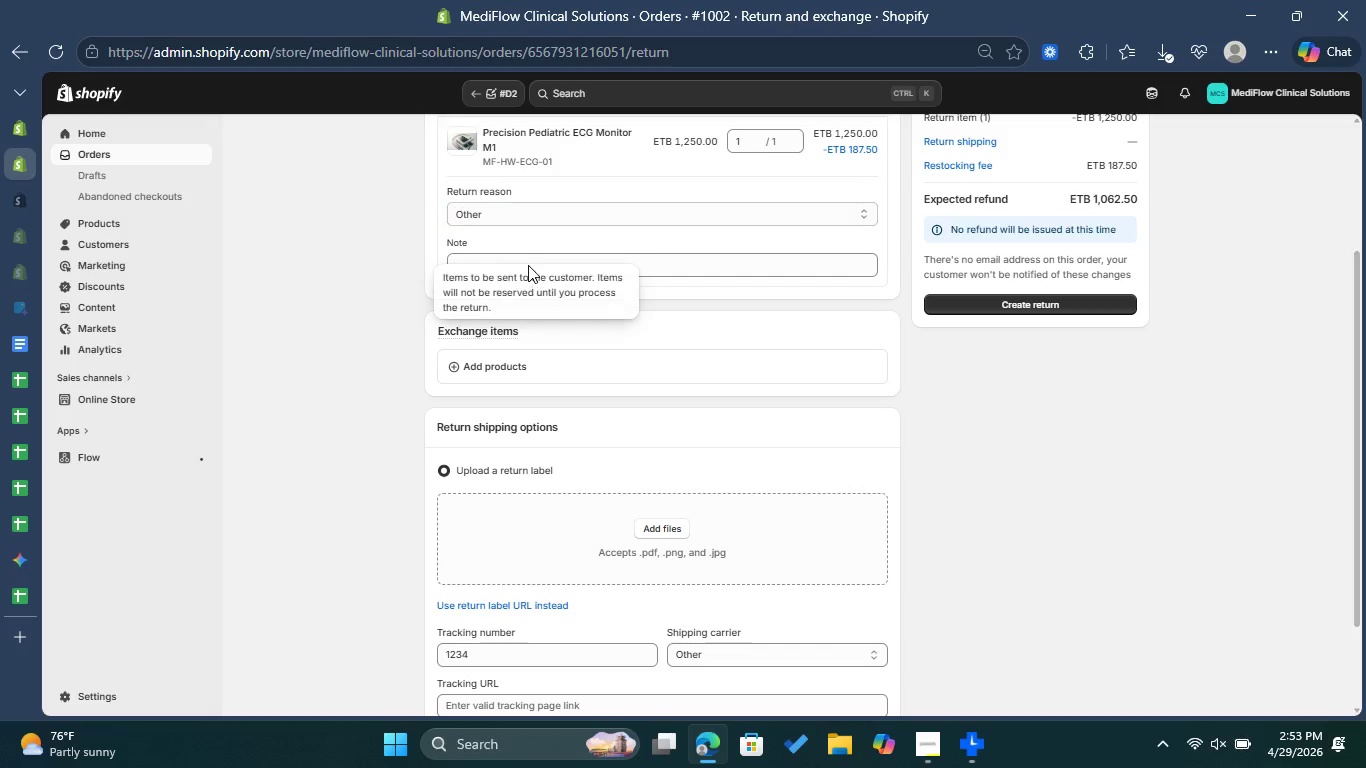 
left_click([528, 265])
 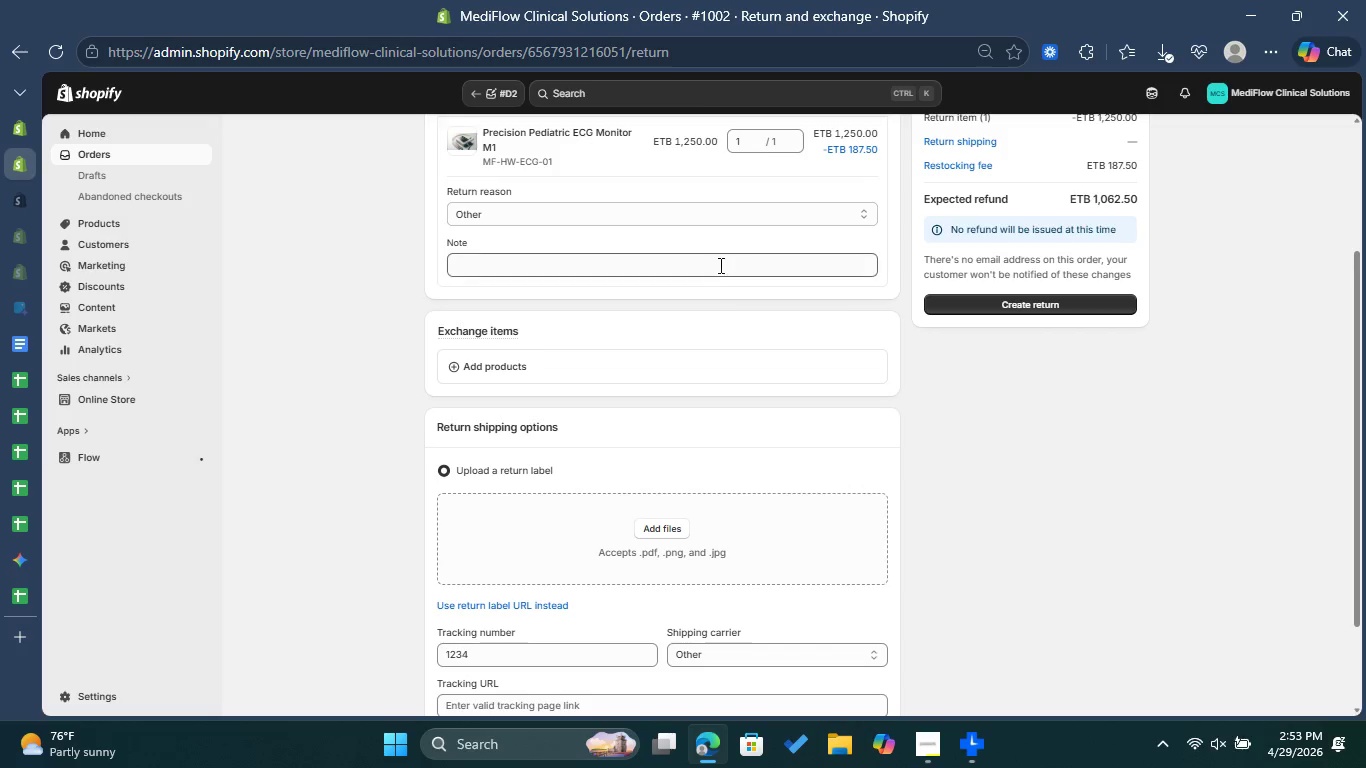 
double_click([719, 265])
 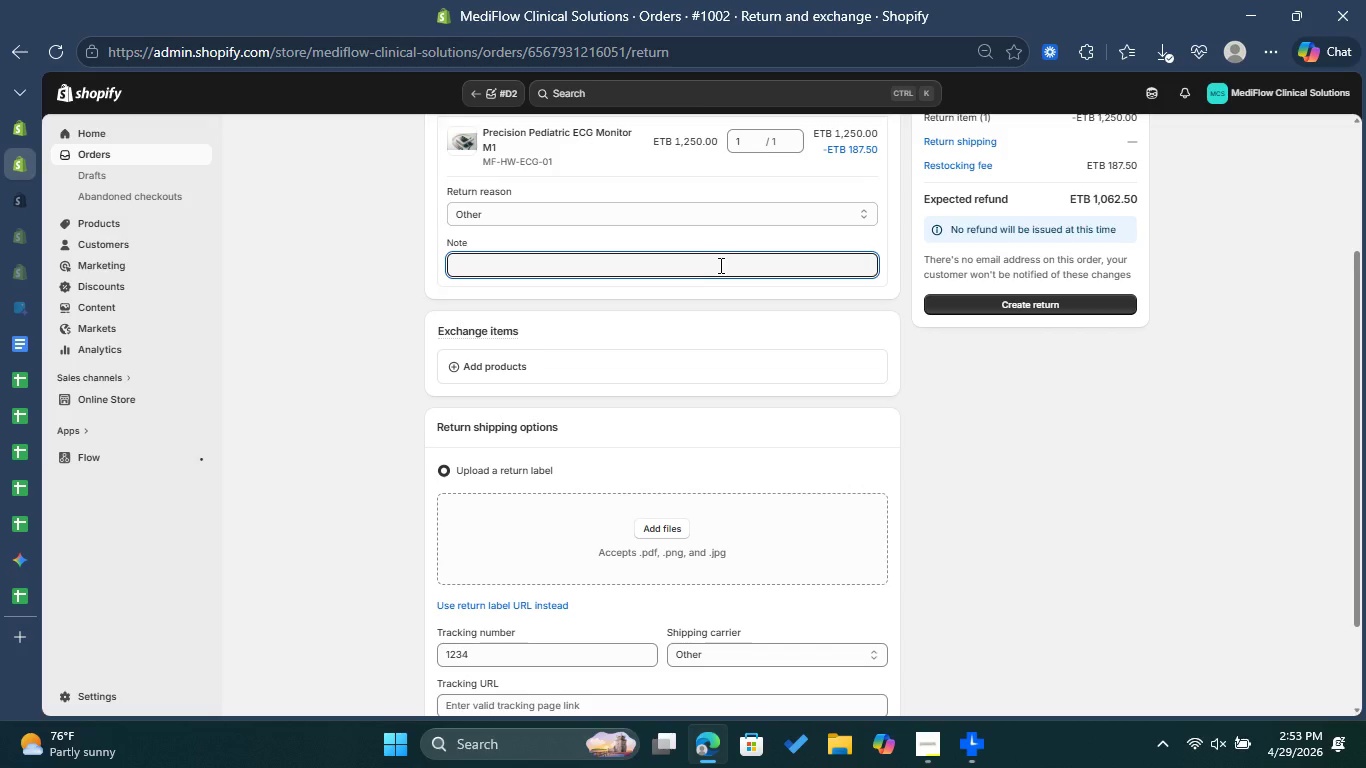 
type(Calibration Error)
 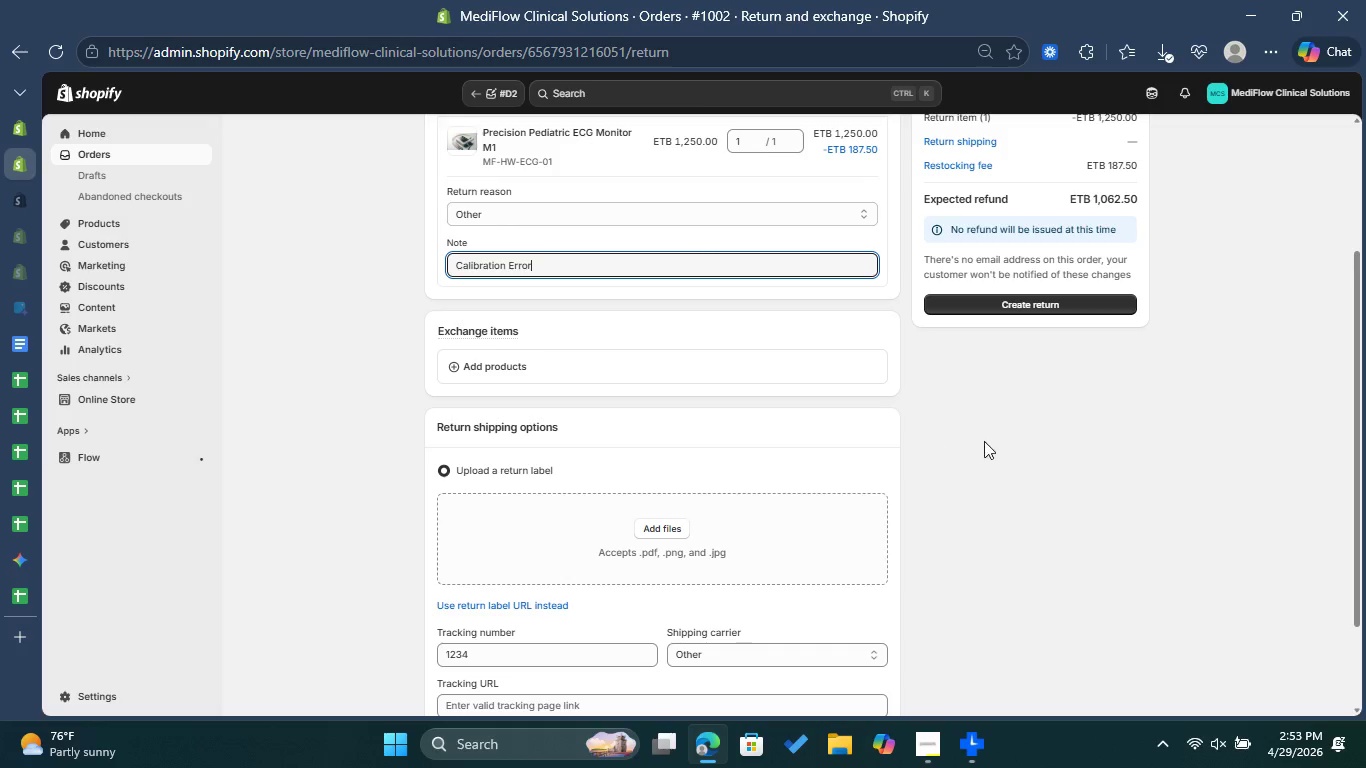 
left_click([992, 415])
 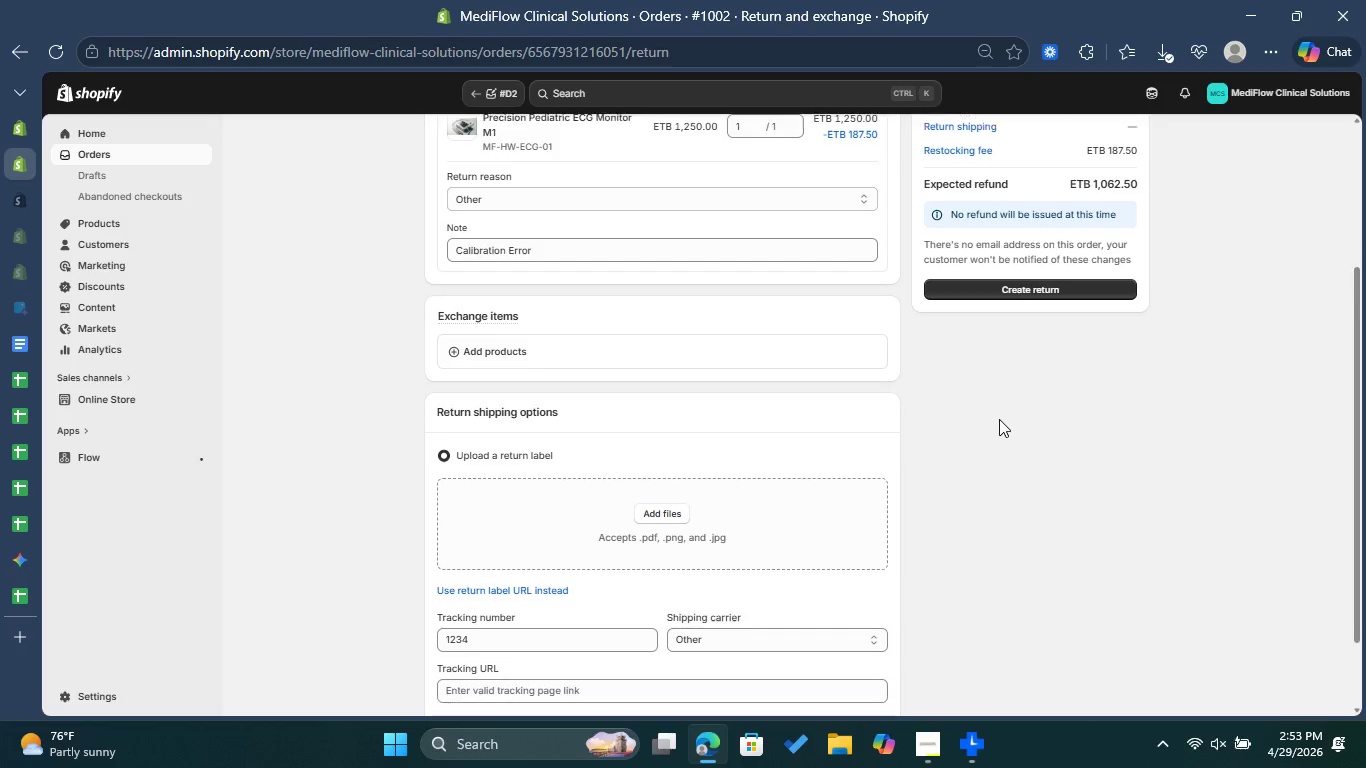 
scroll: coordinate [998, 419], scroll_direction: down, amount: 2.0
 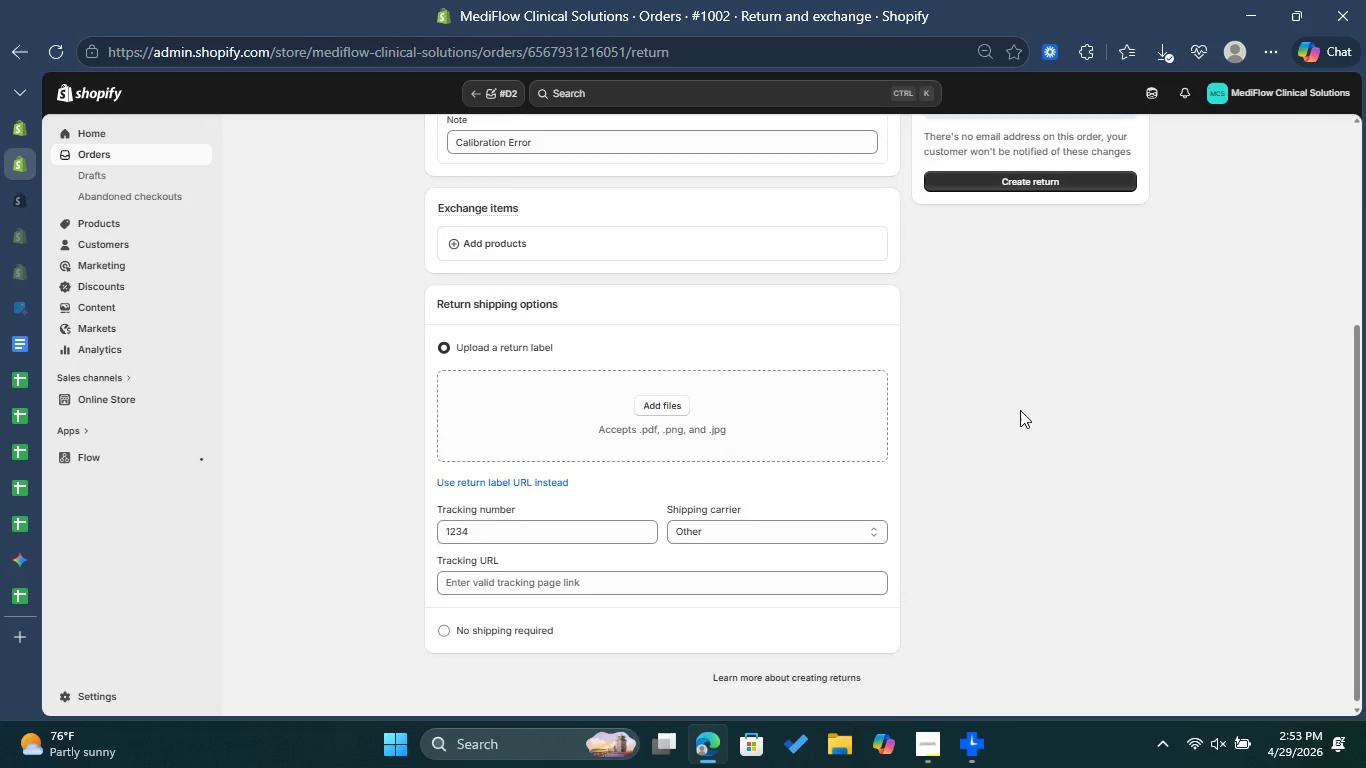 
scroll: coordinate [1018, 416], scroll_direction: up, amount: 2.0
 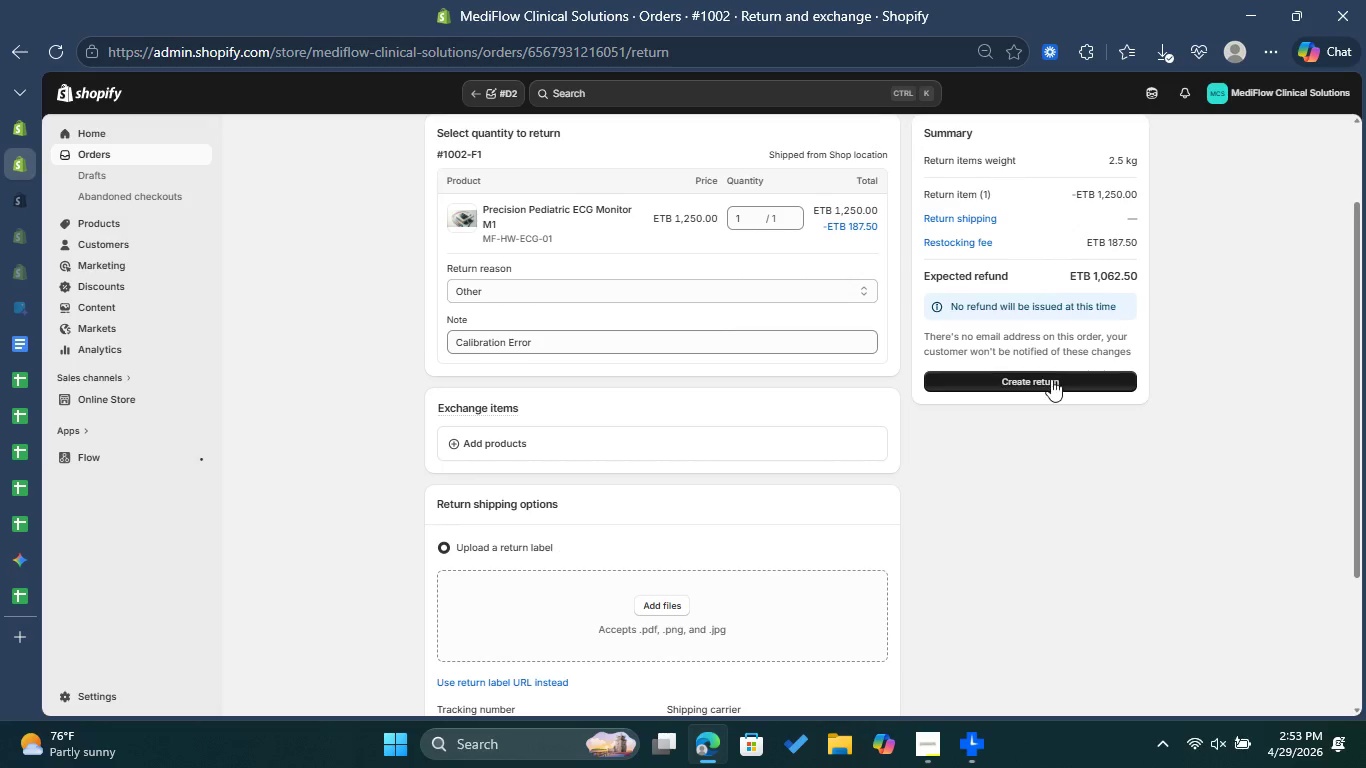 
left_click([1051, 380])
 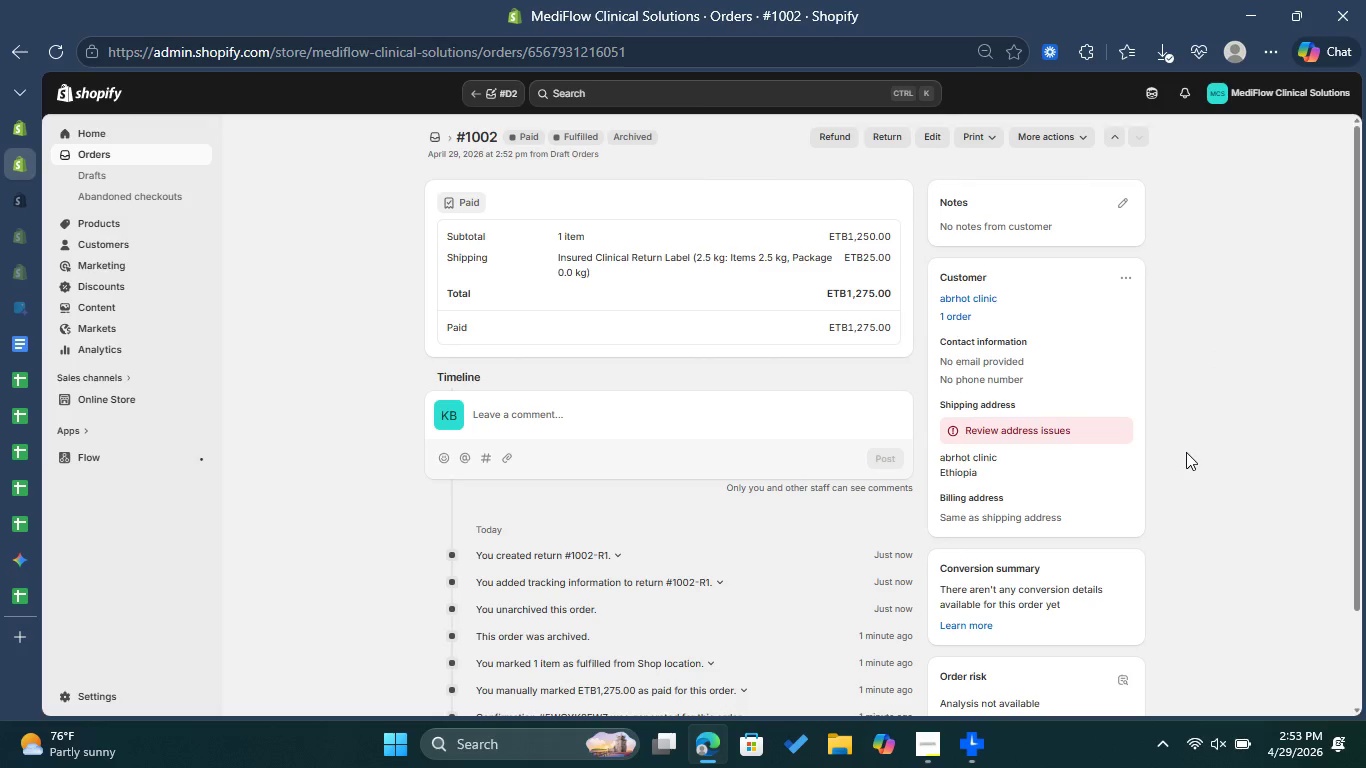 
wait(14.01)
 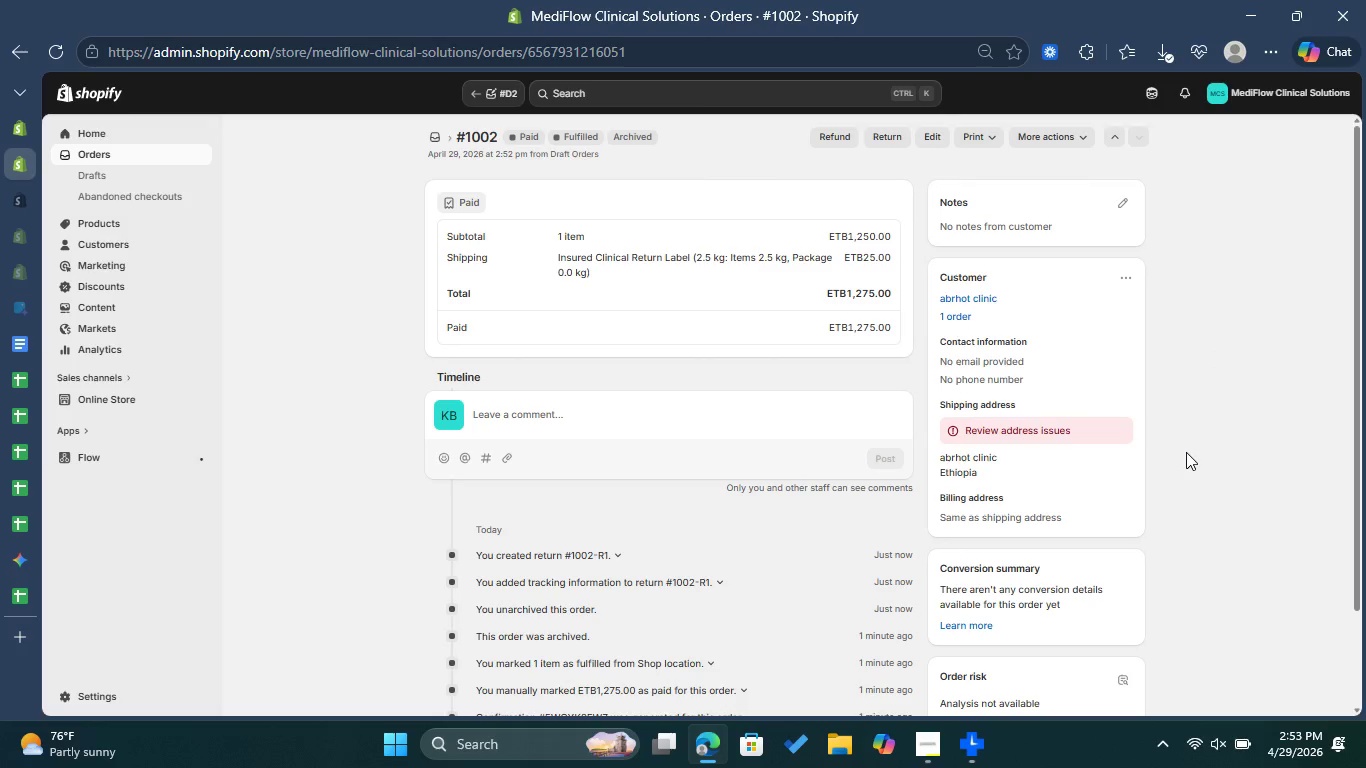 
left_click([884, 138])
 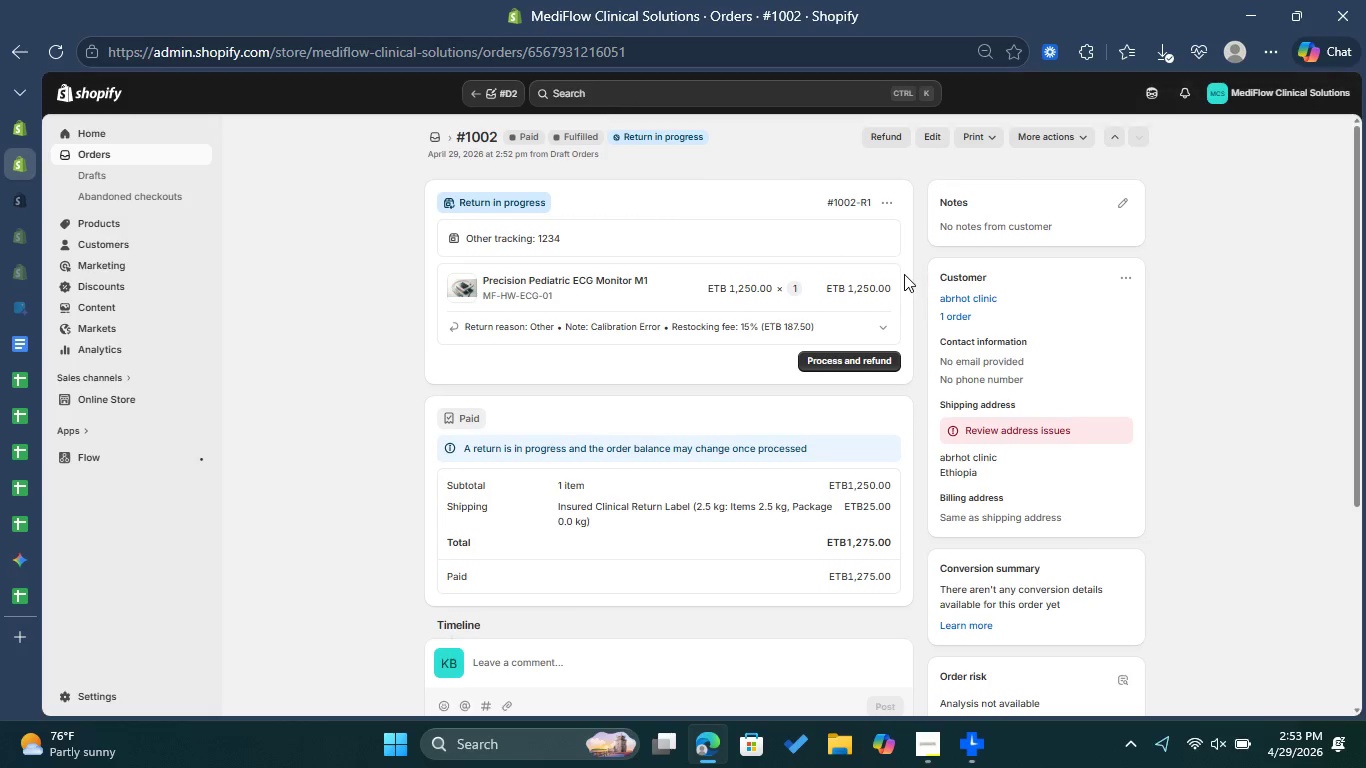 
left_click([868, 360])
 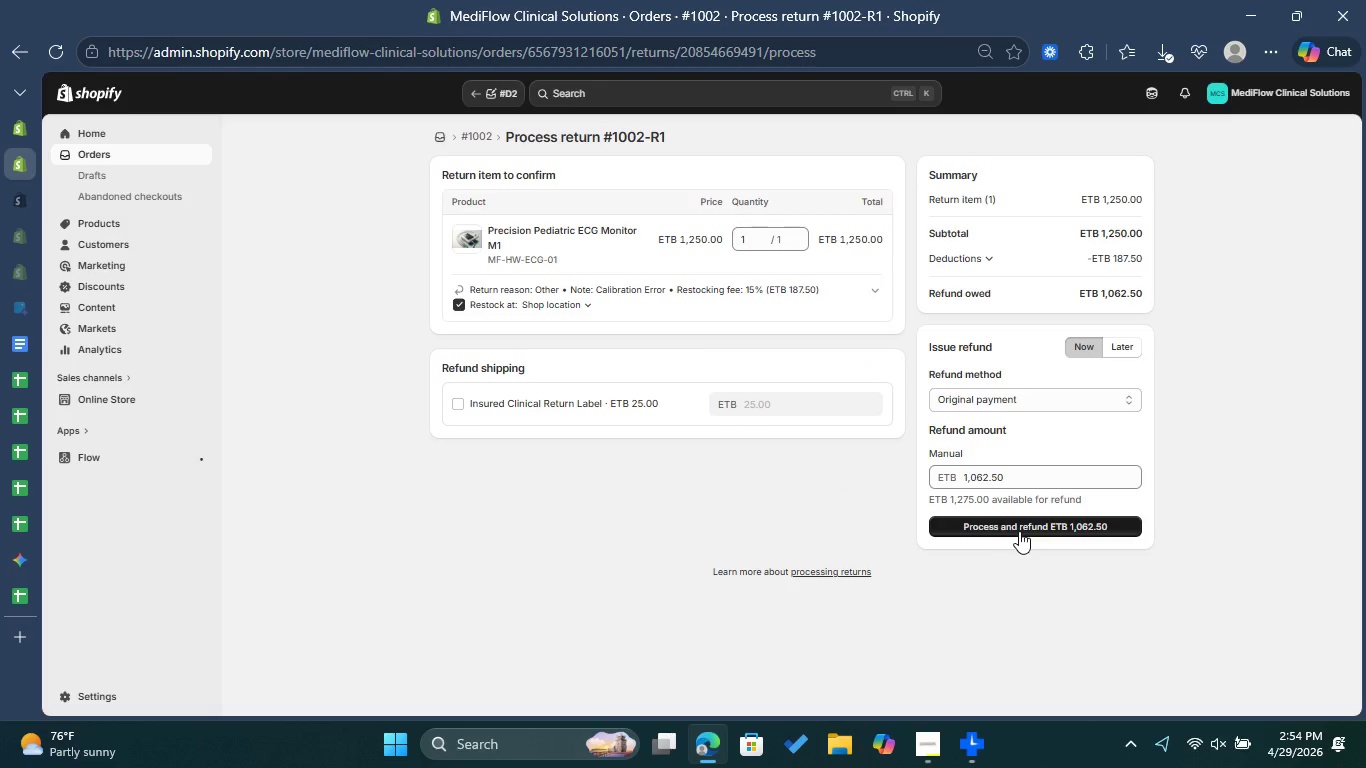 
wait(10.61)
 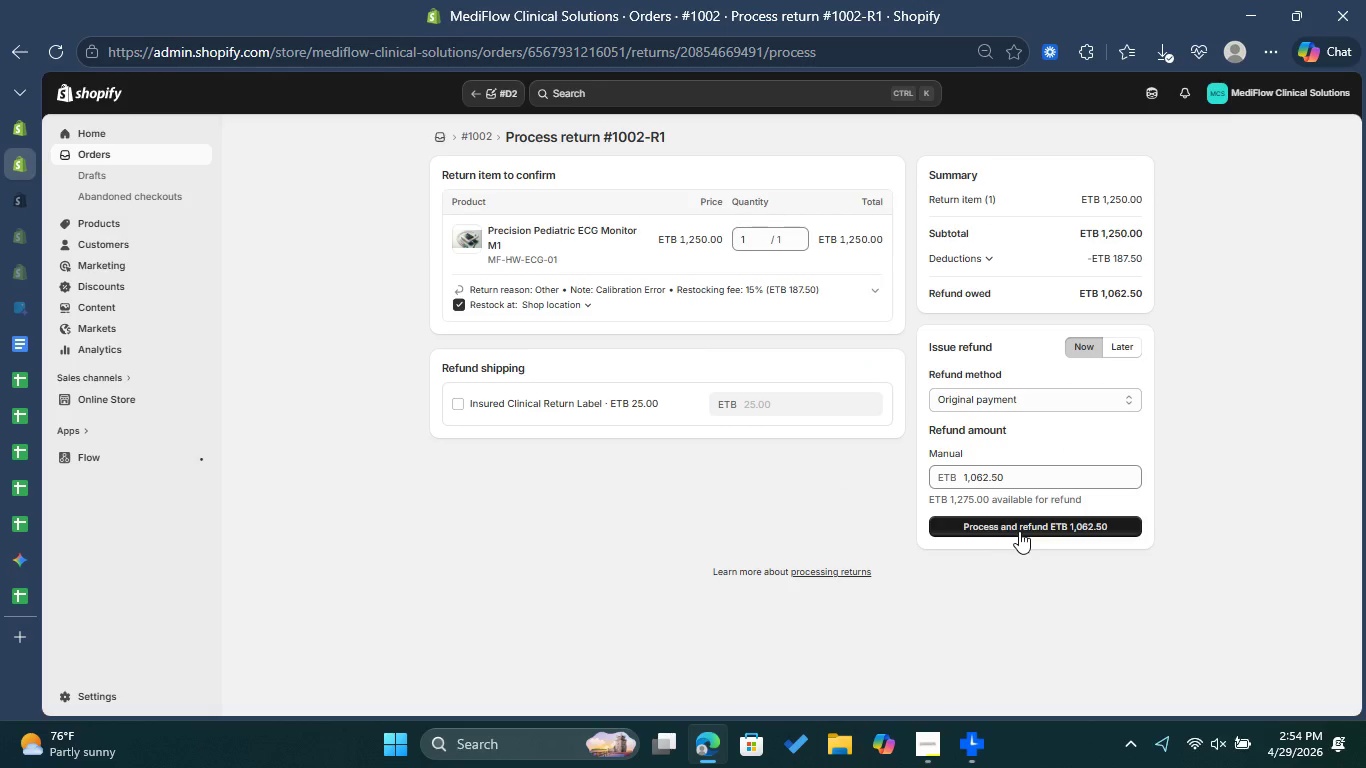 
hold_key(key=ControlLeft, duration=0.75)
 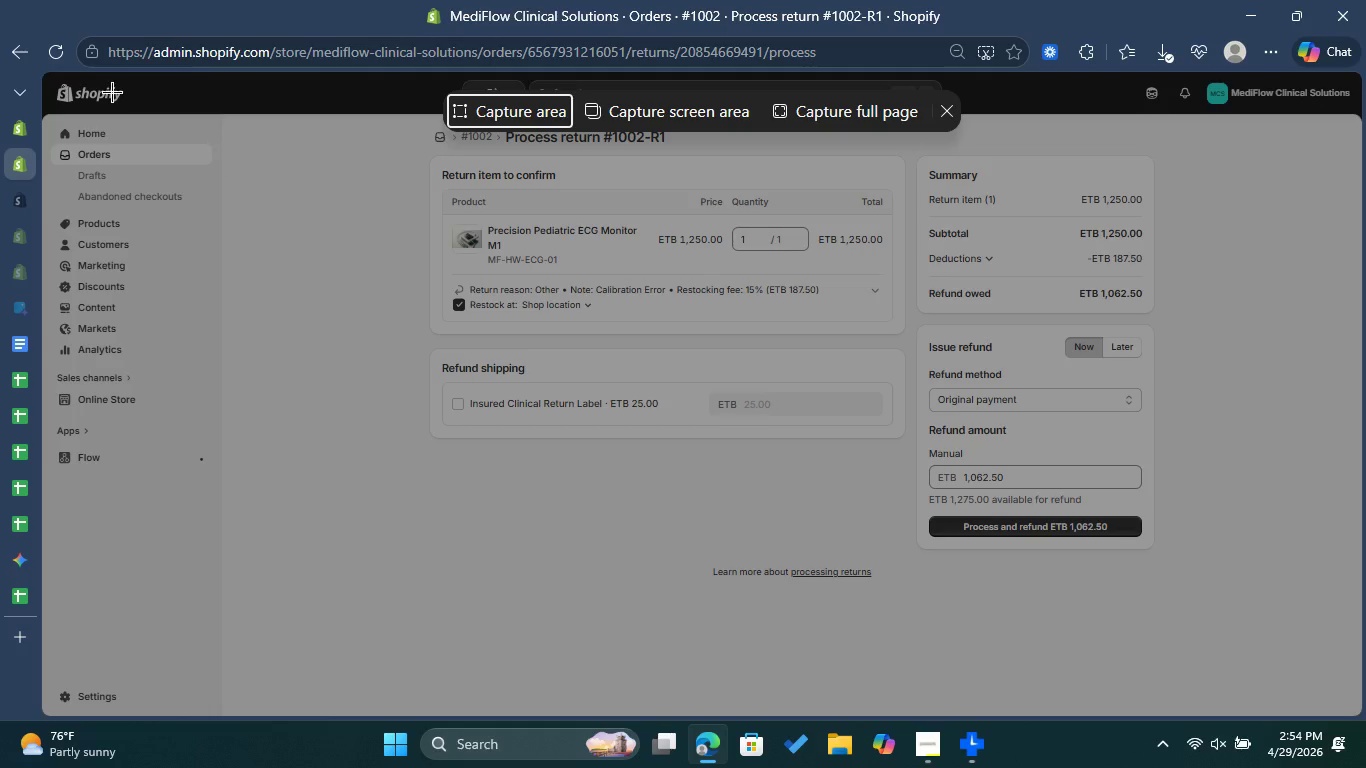 
hold_key(key=ShiftLeft, duration=0.7)
 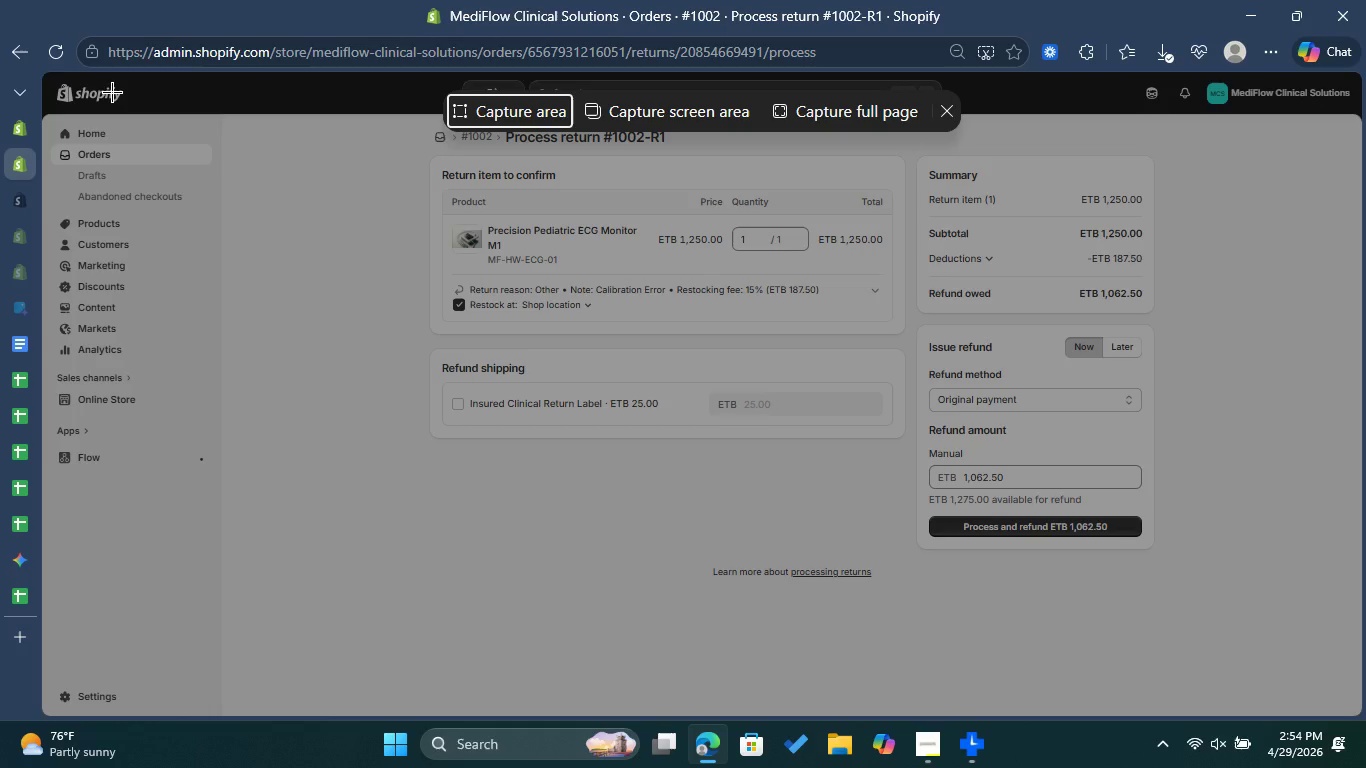 
hold_key(key=S, duration=0.31)
 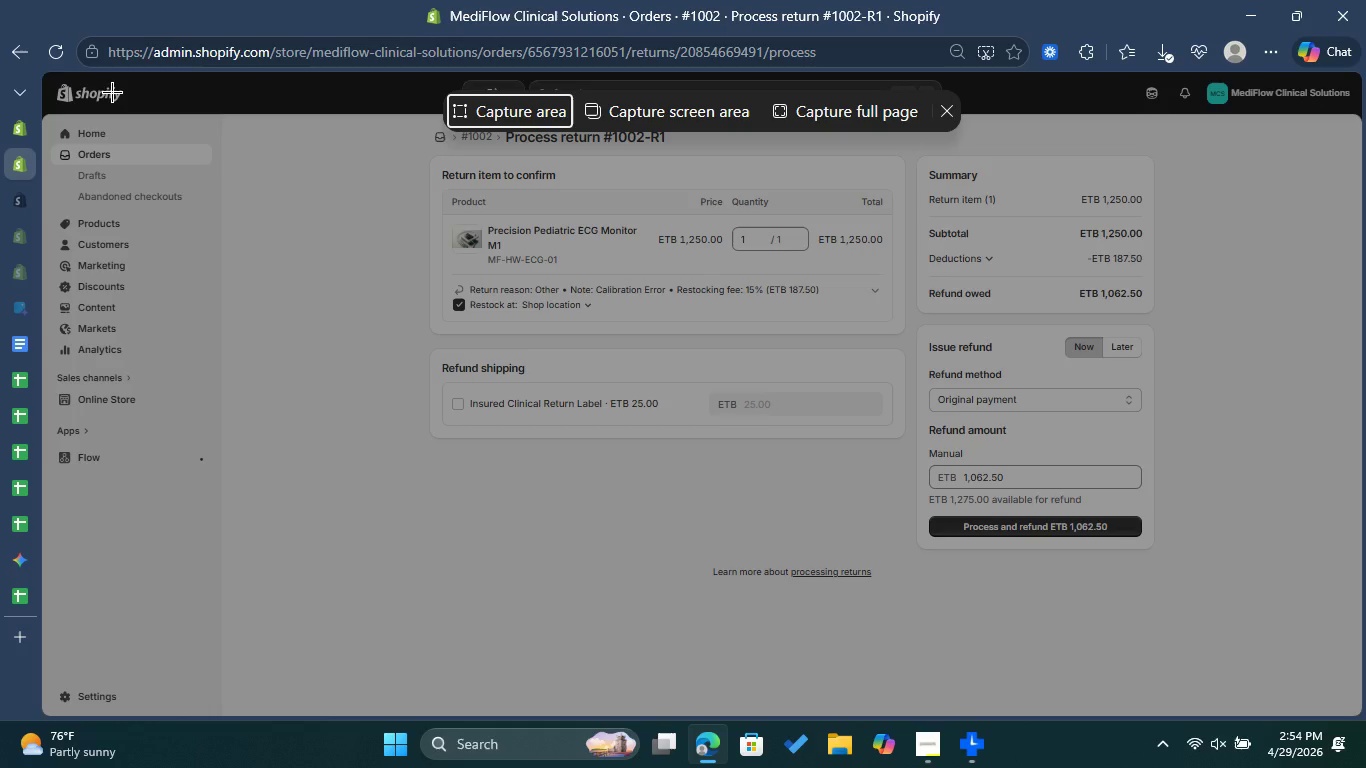 
key(Control+Shift+ControlLeft)
 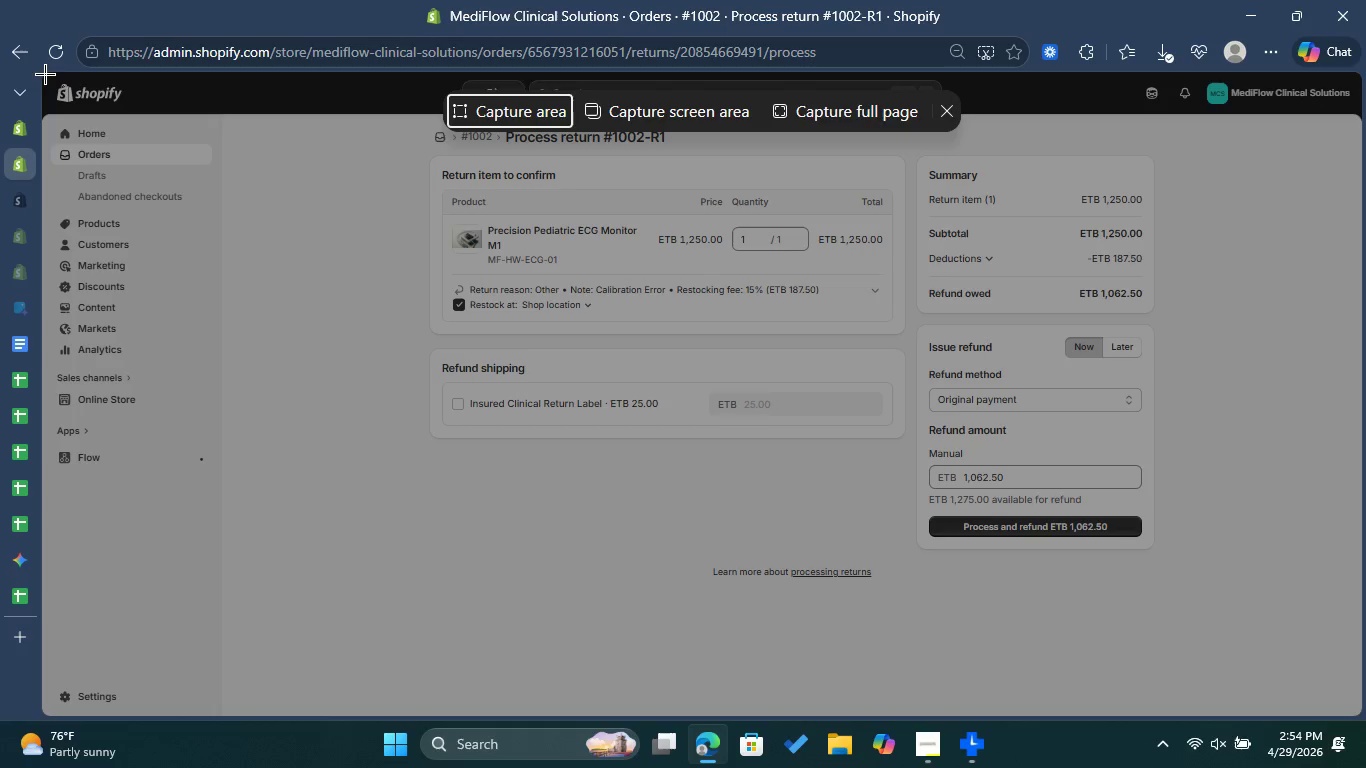 
left_click_drag(start_coordinate=[45, 74], to_coordinate=[1365, 682])
 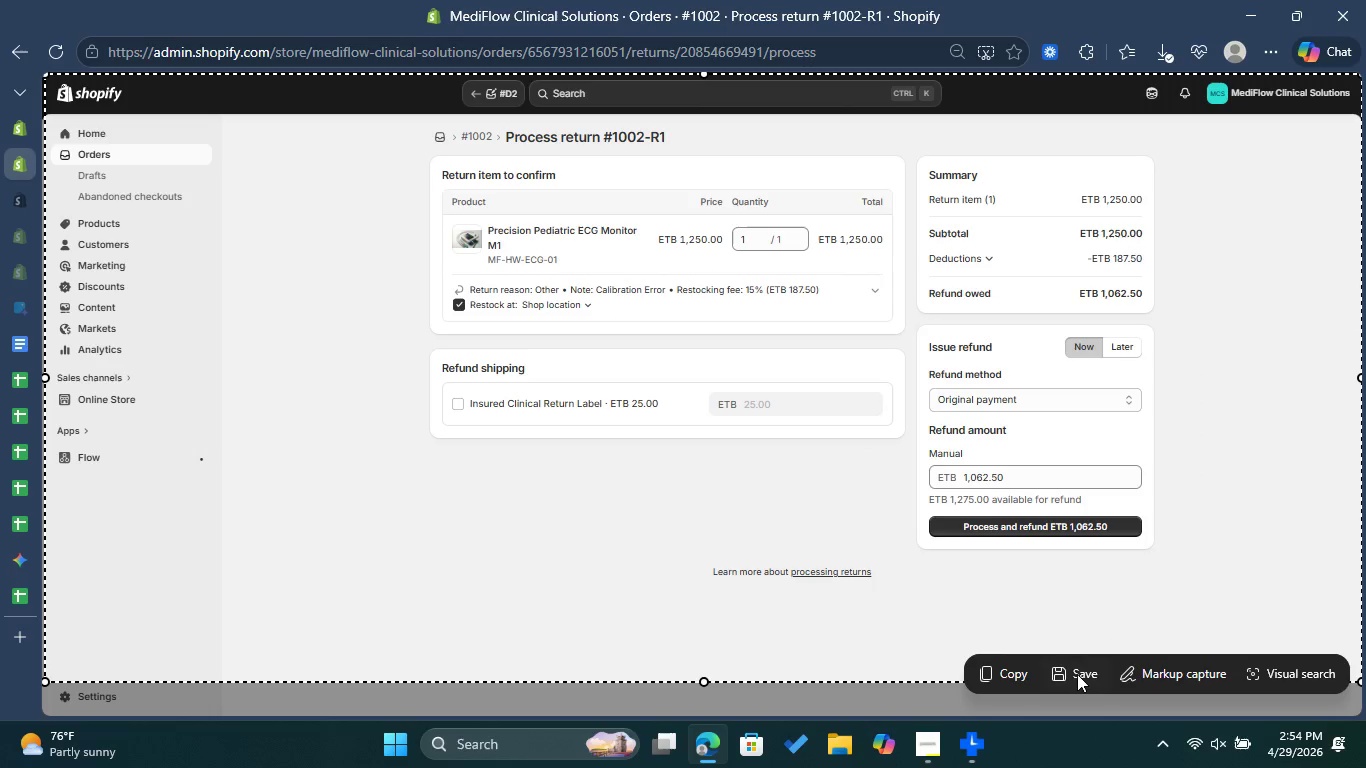 
left_click([1077, 674])
 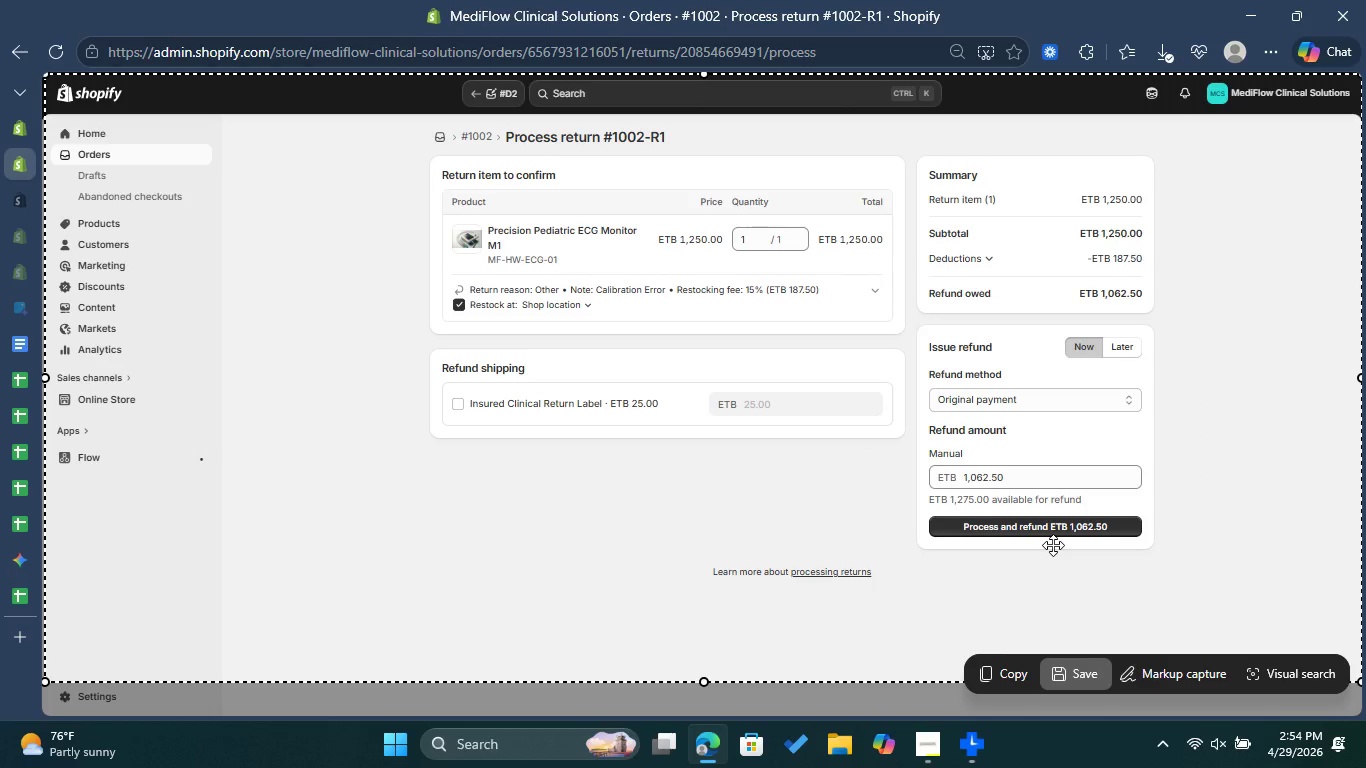 
left_click([1056, 527])
 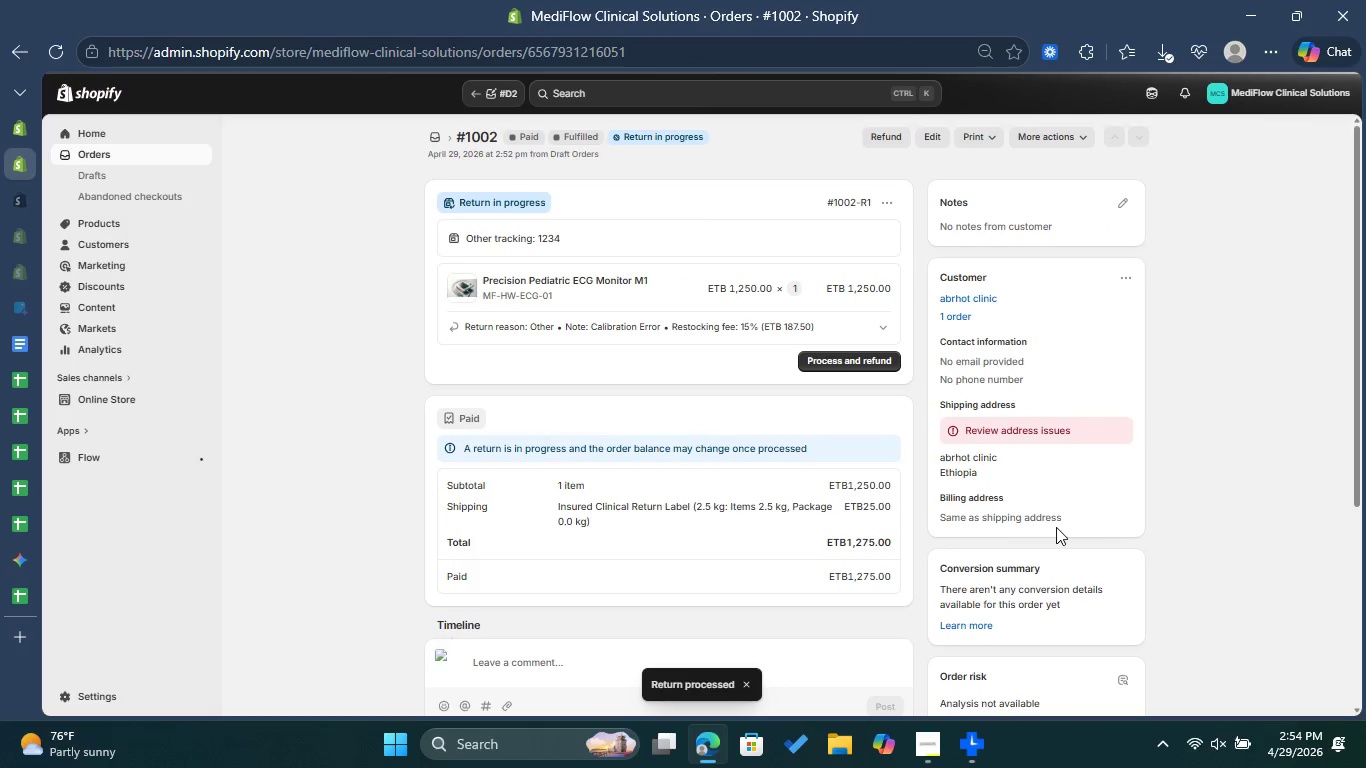 
wait(7.2)
 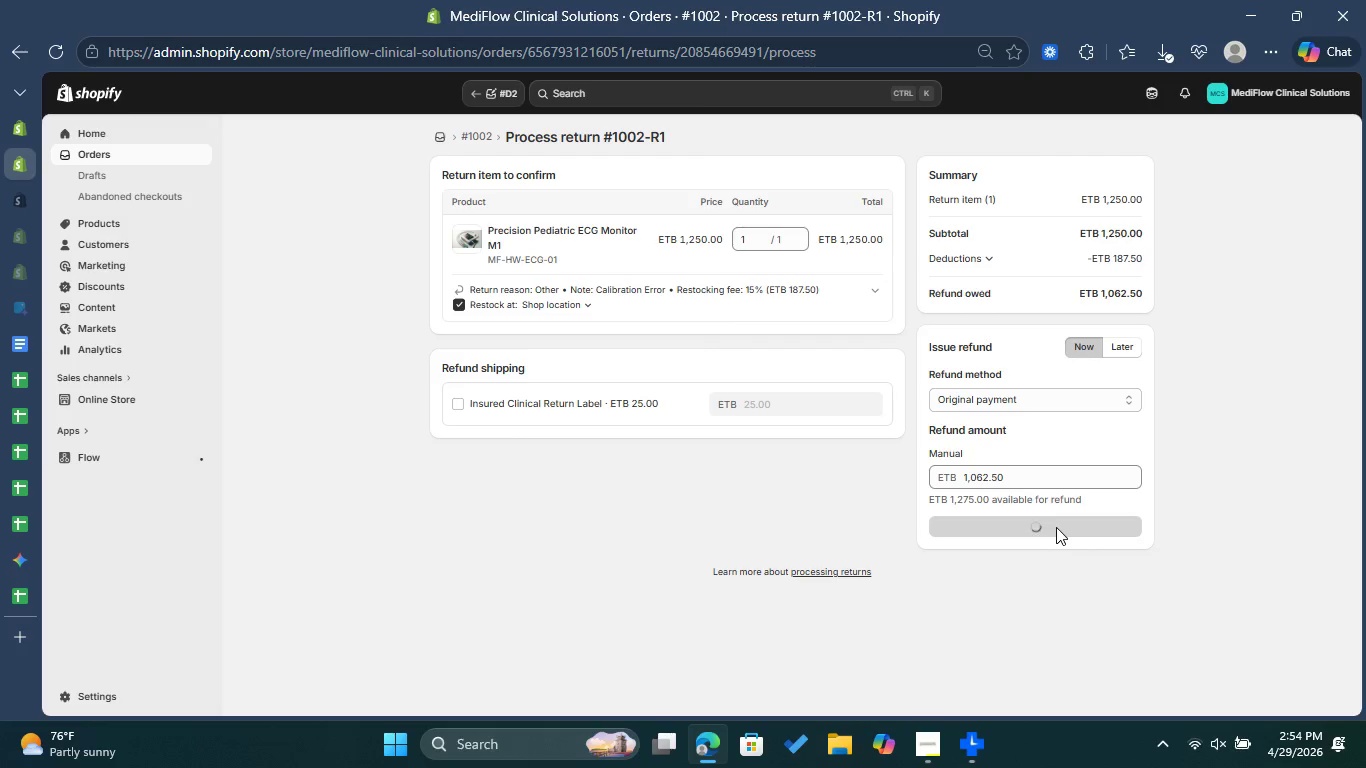 
left_click([433, 139])
 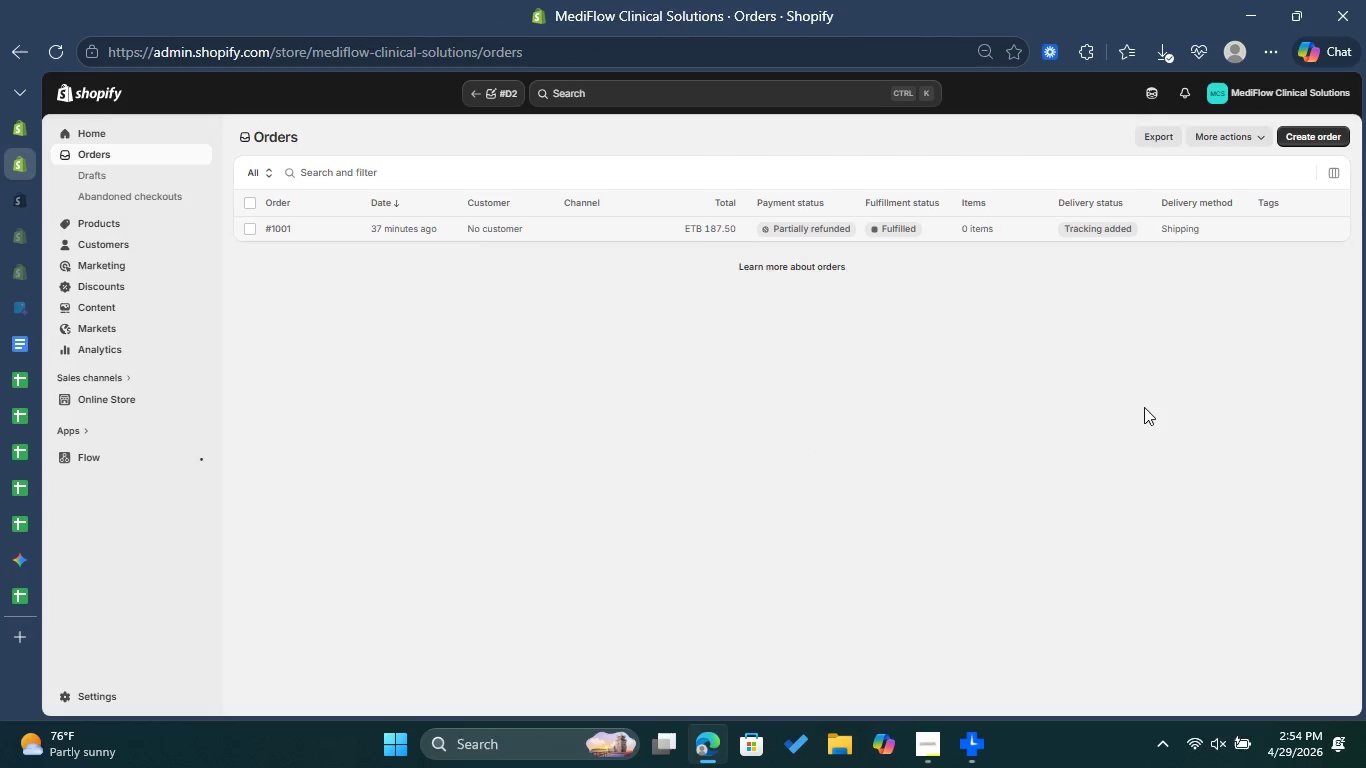 
wait(8.3)
 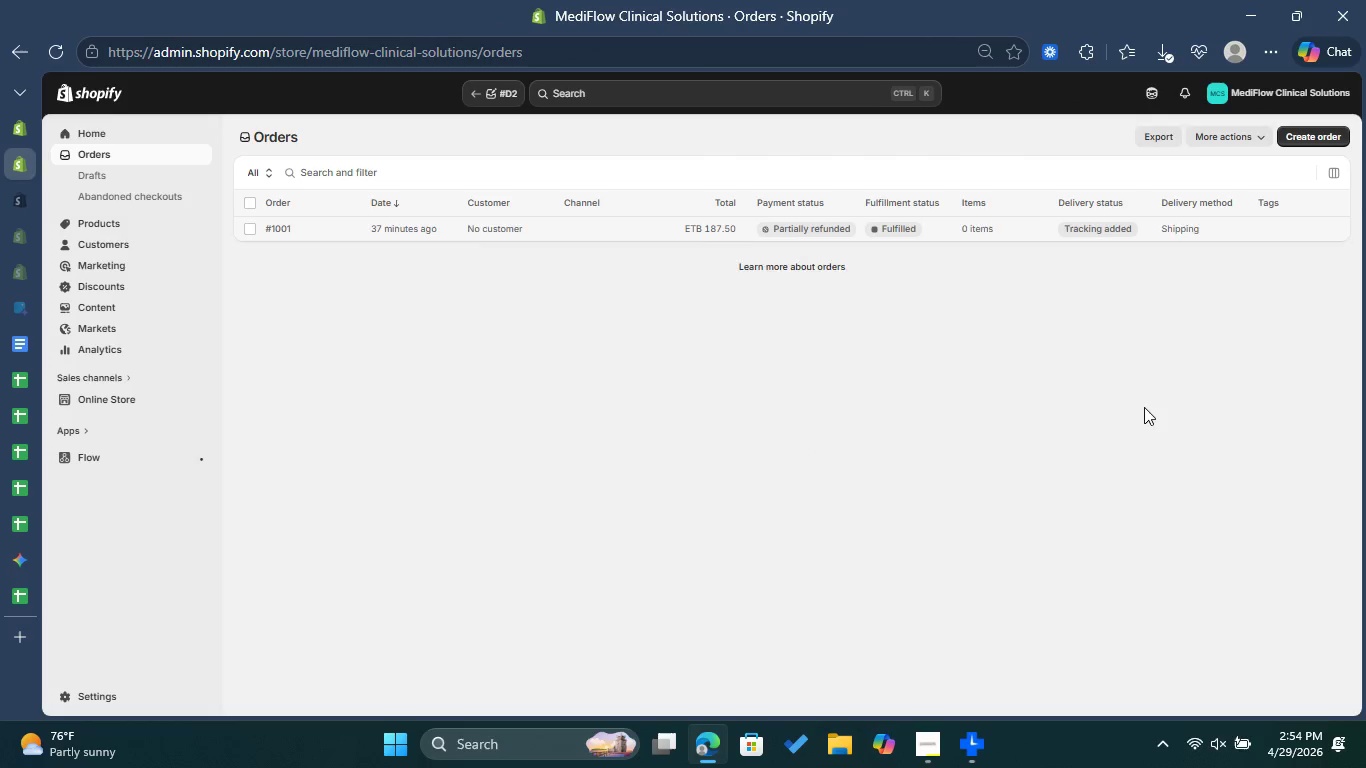 
left_click([381, 229])
 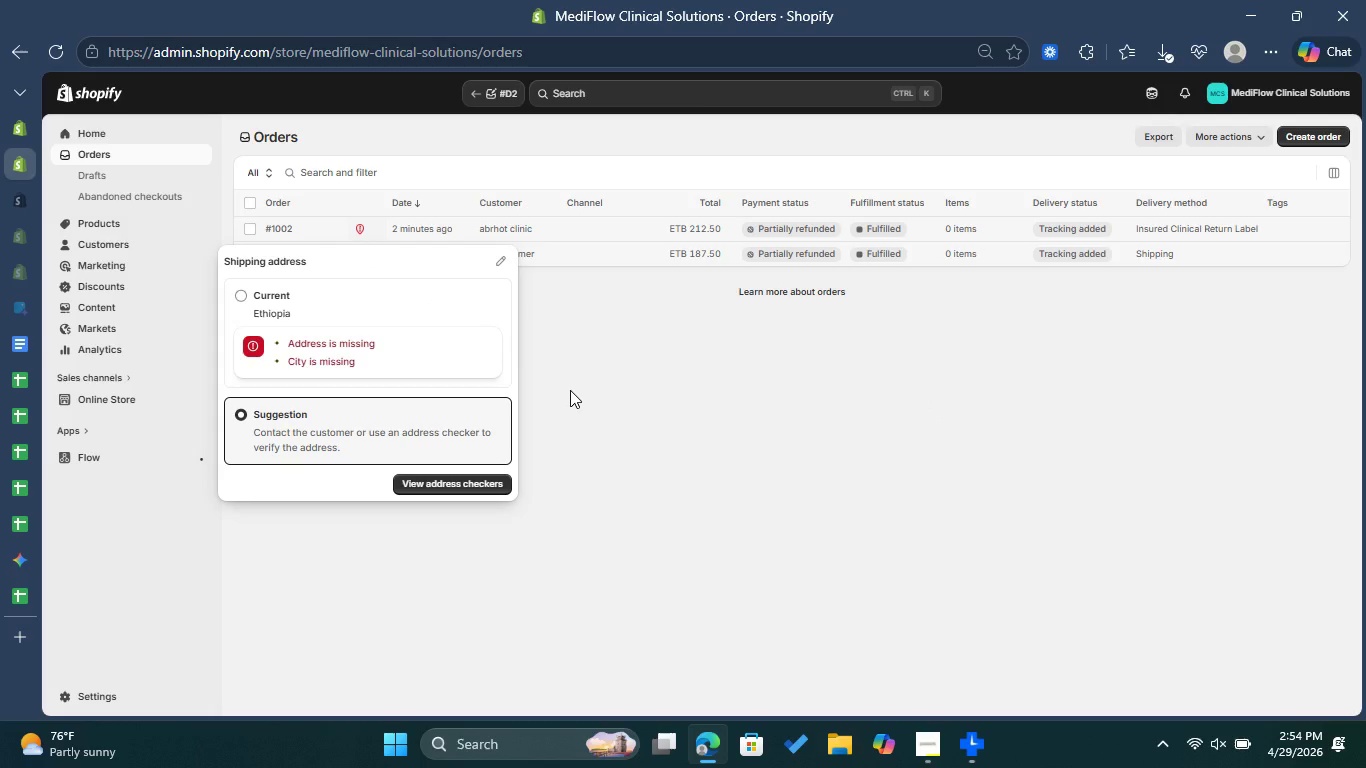 
left_click([245, 294])
 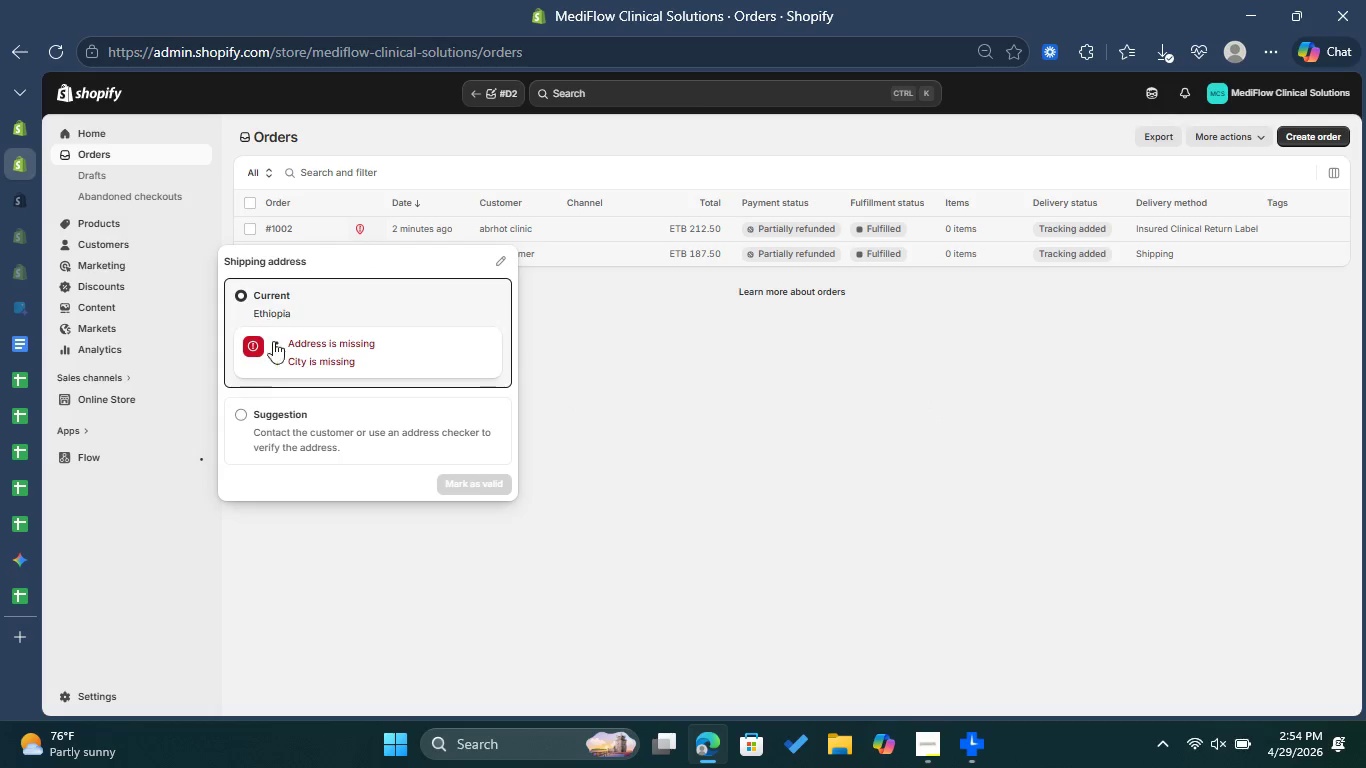 
left_click([279, 348])
 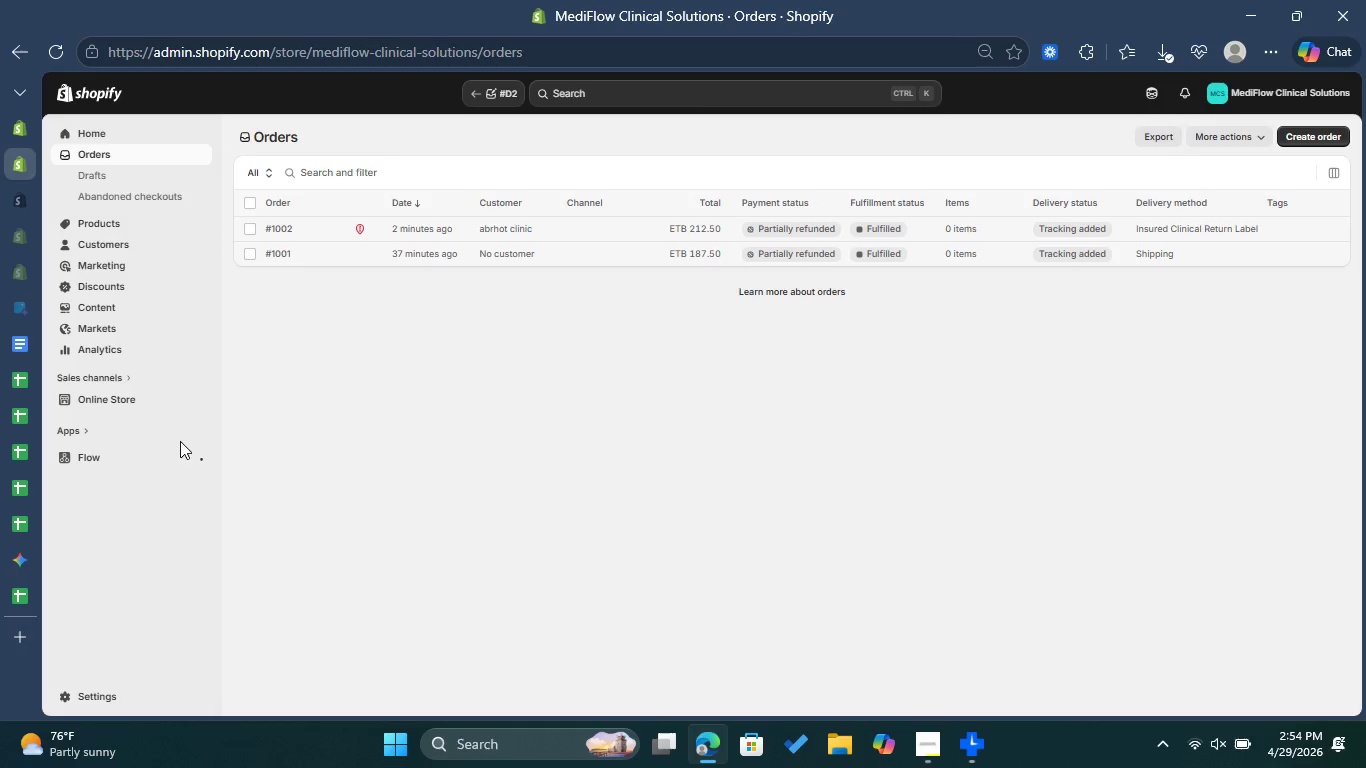 
left_click([111, 463])
 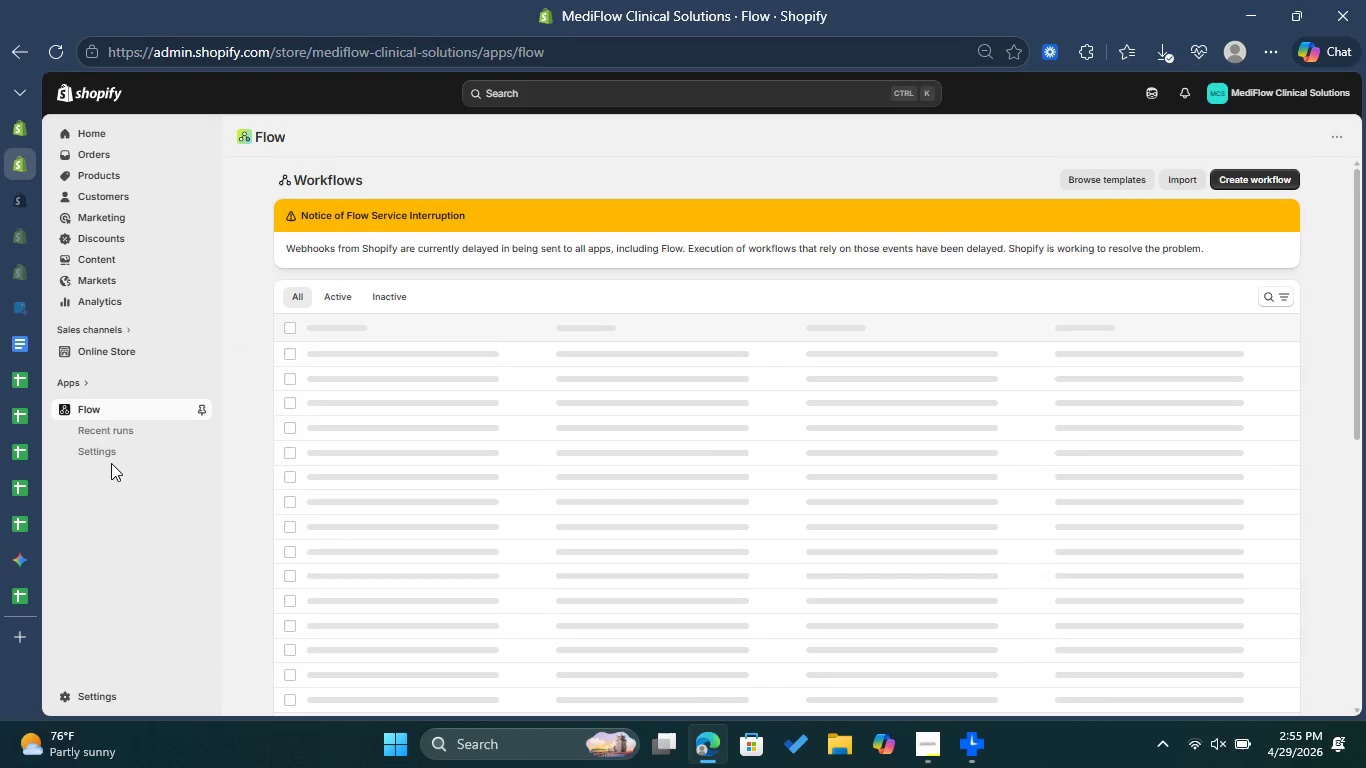 
wait(30.49)
 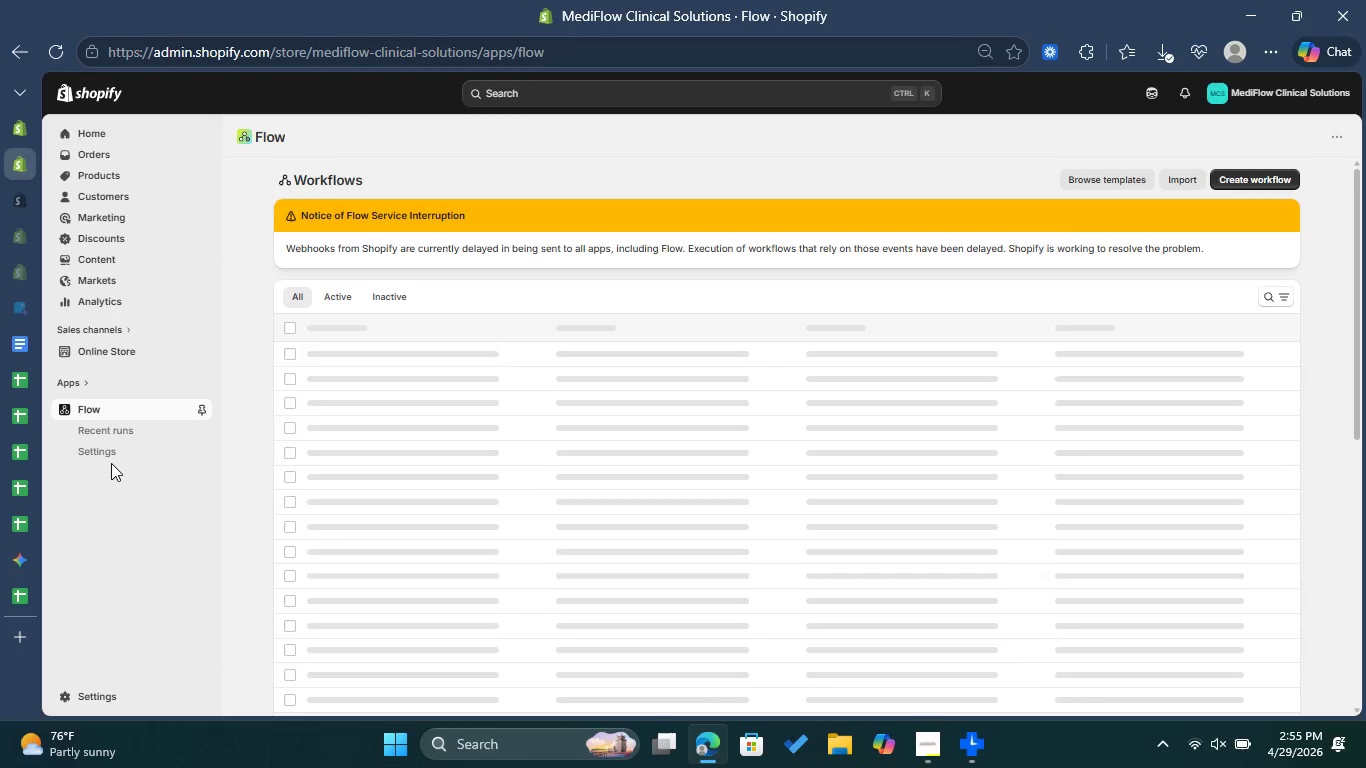 
left_click([109, 432])
 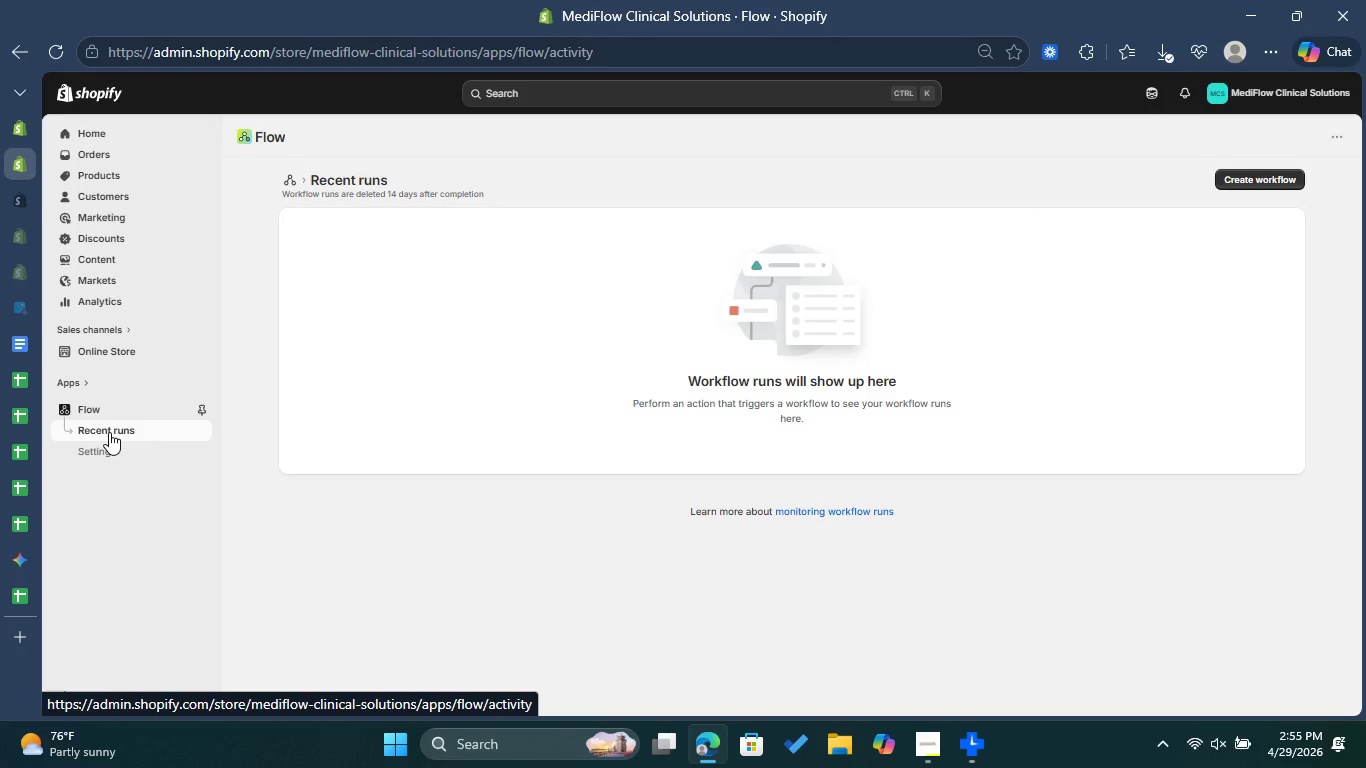 
wait(21.94)
 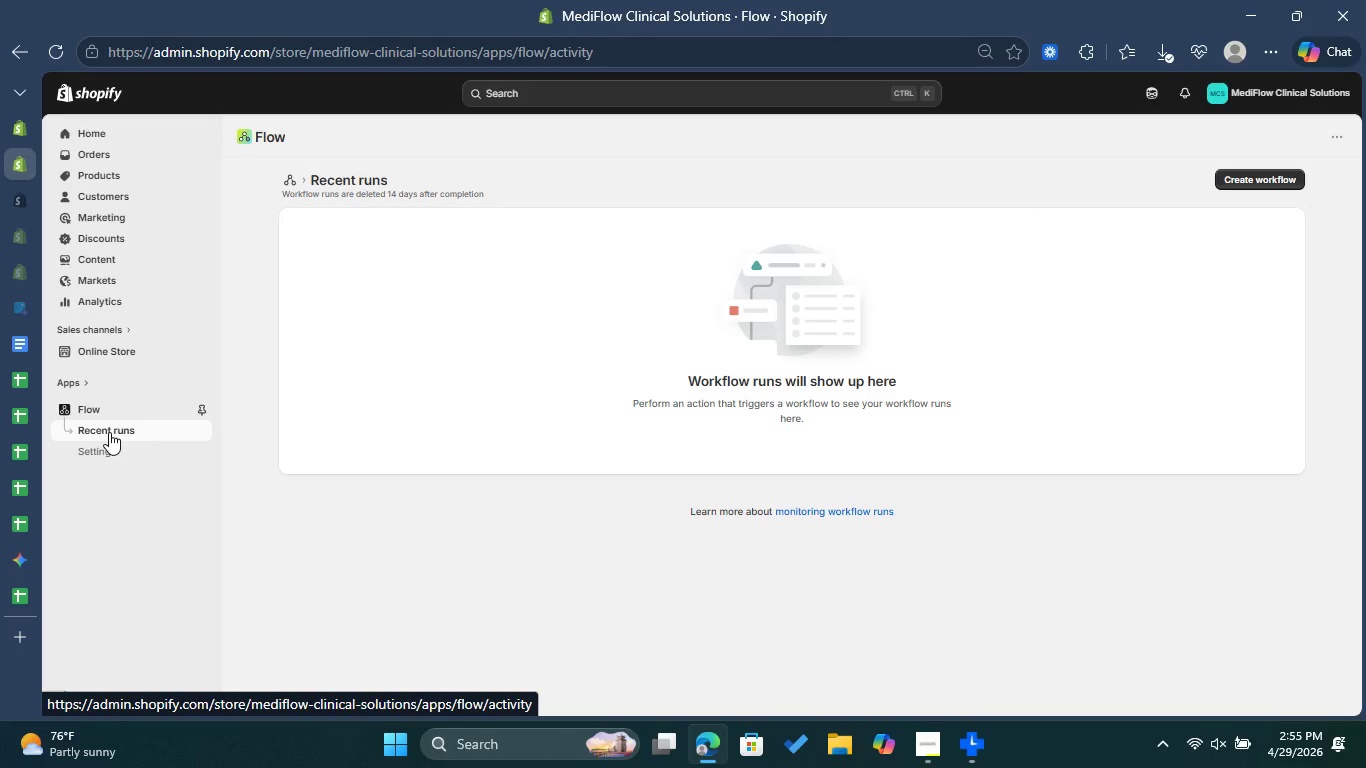 
left_click([105, 418])
 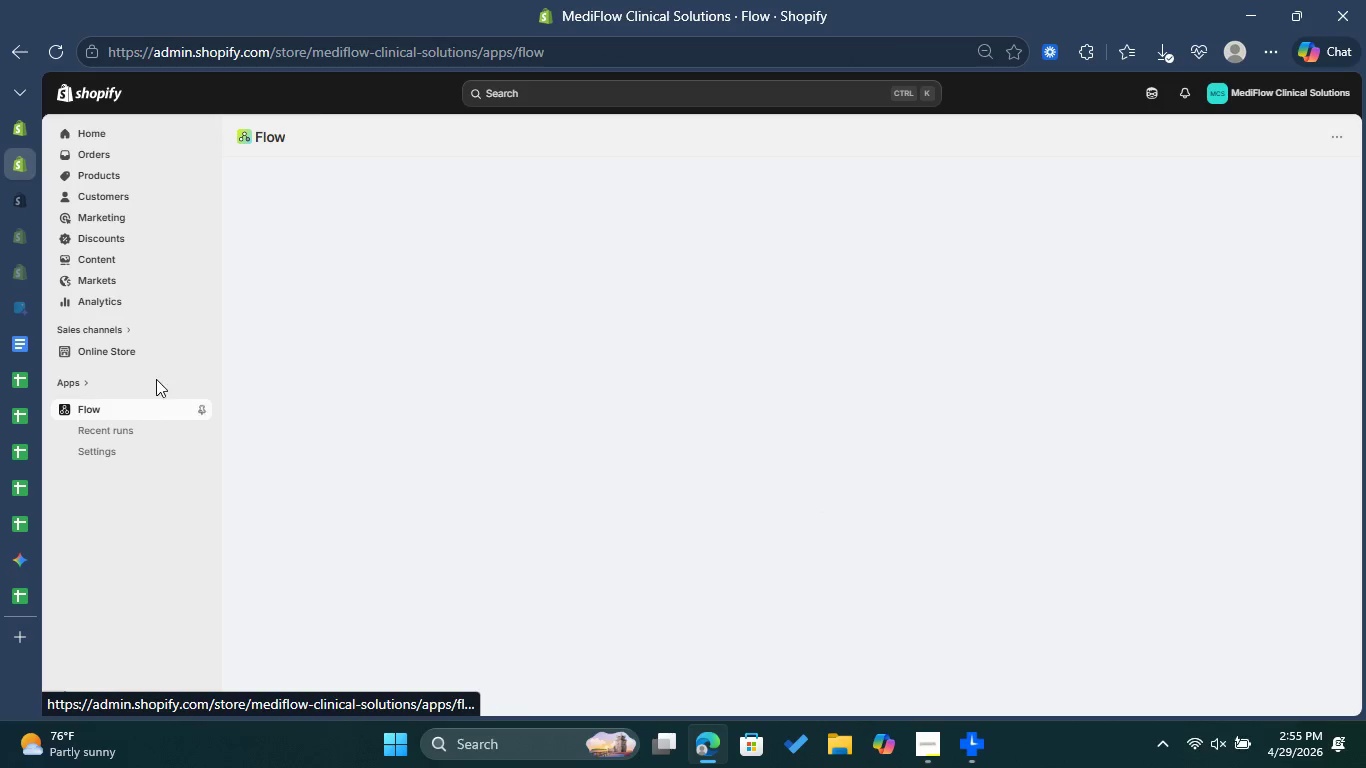 
wait(5.25)
 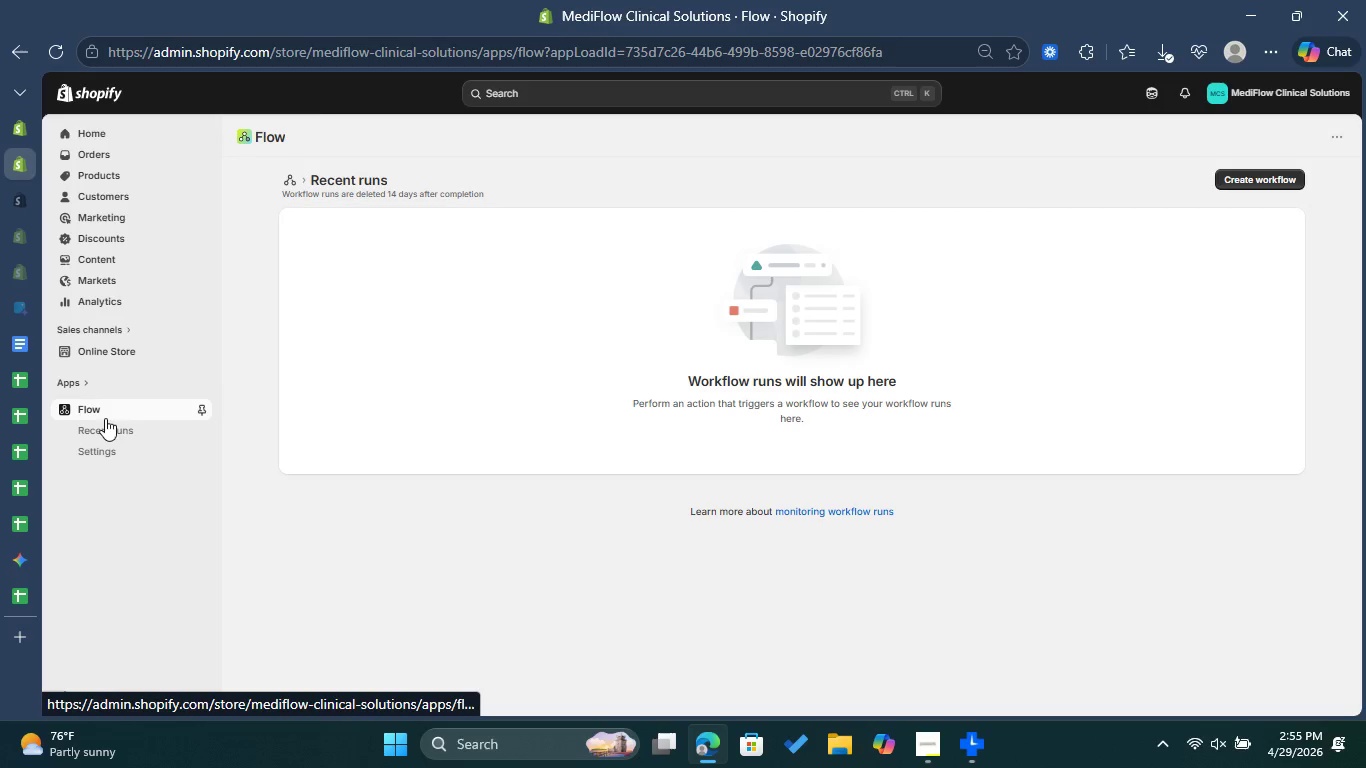 
left_click([108, 161])
 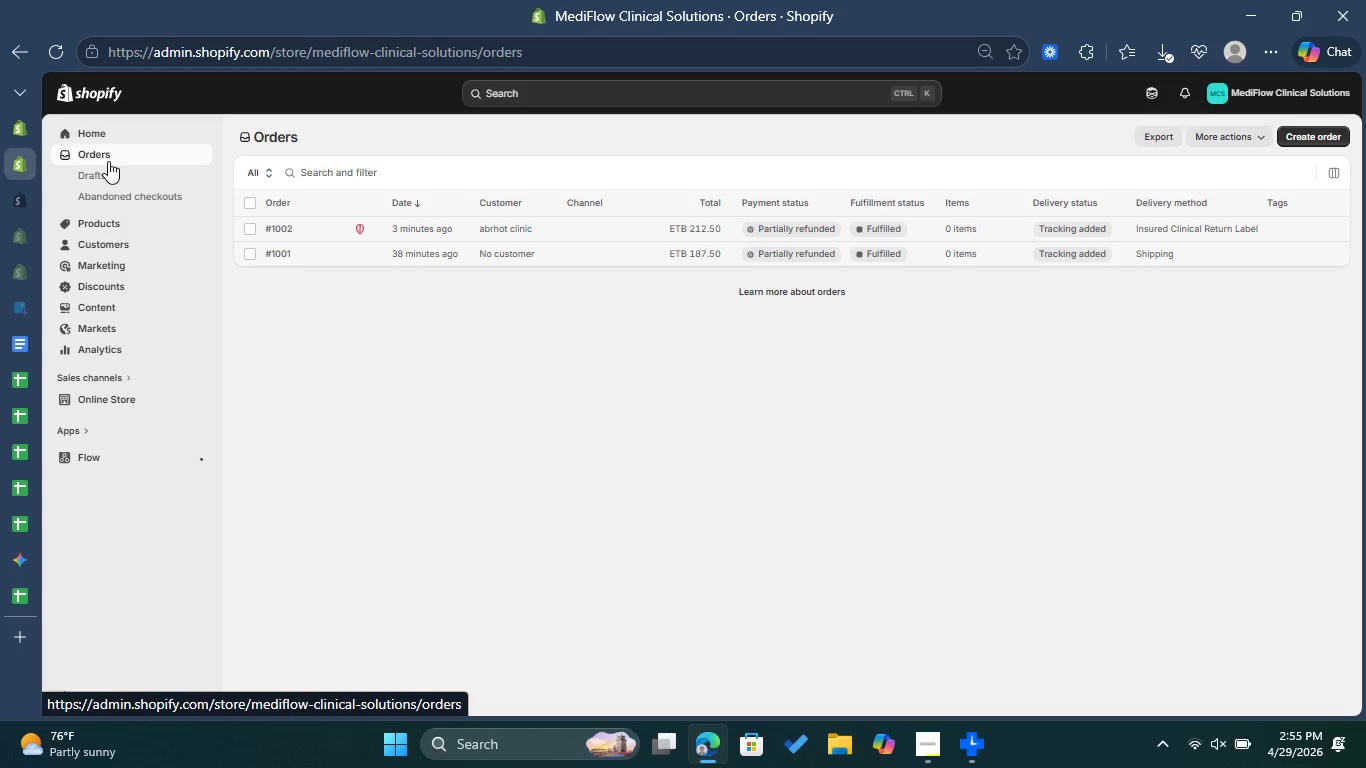 
left_click([1304, 128])
 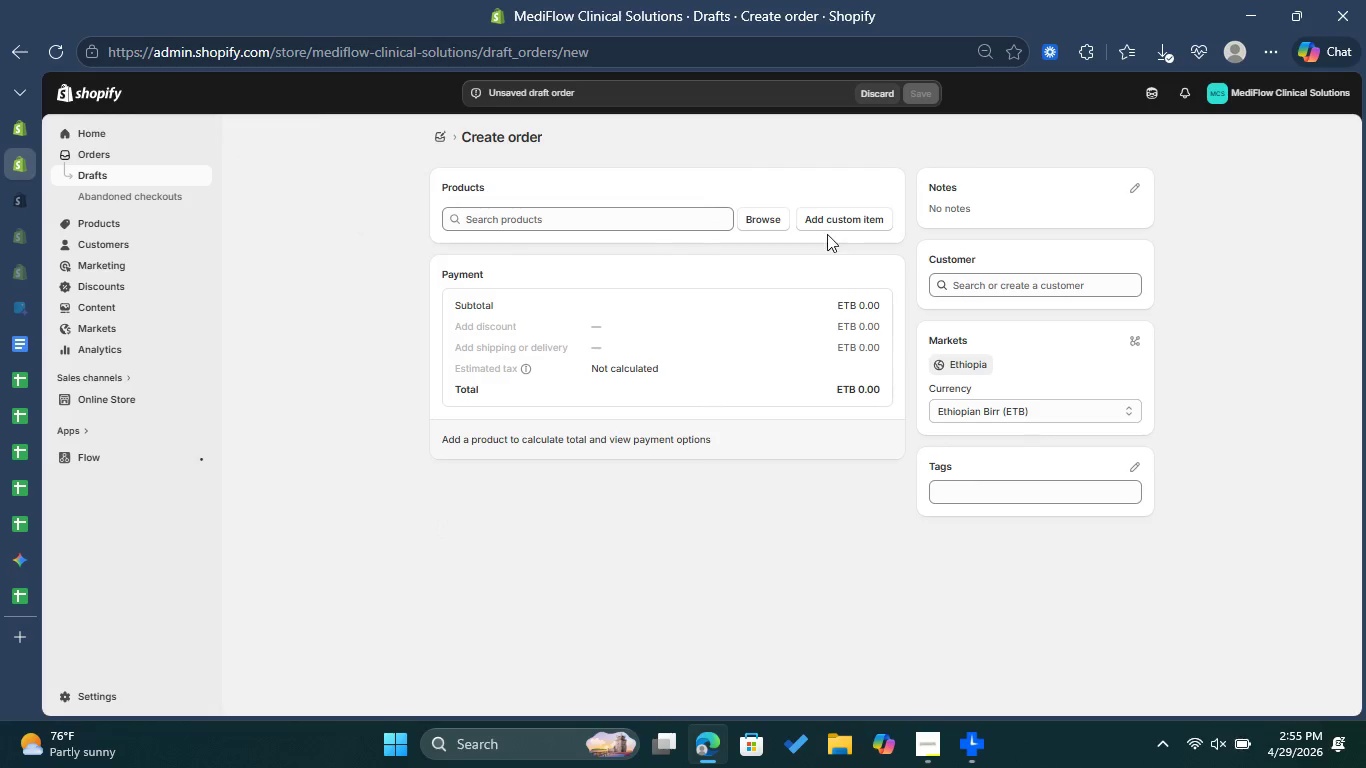 
wait(5.87)
 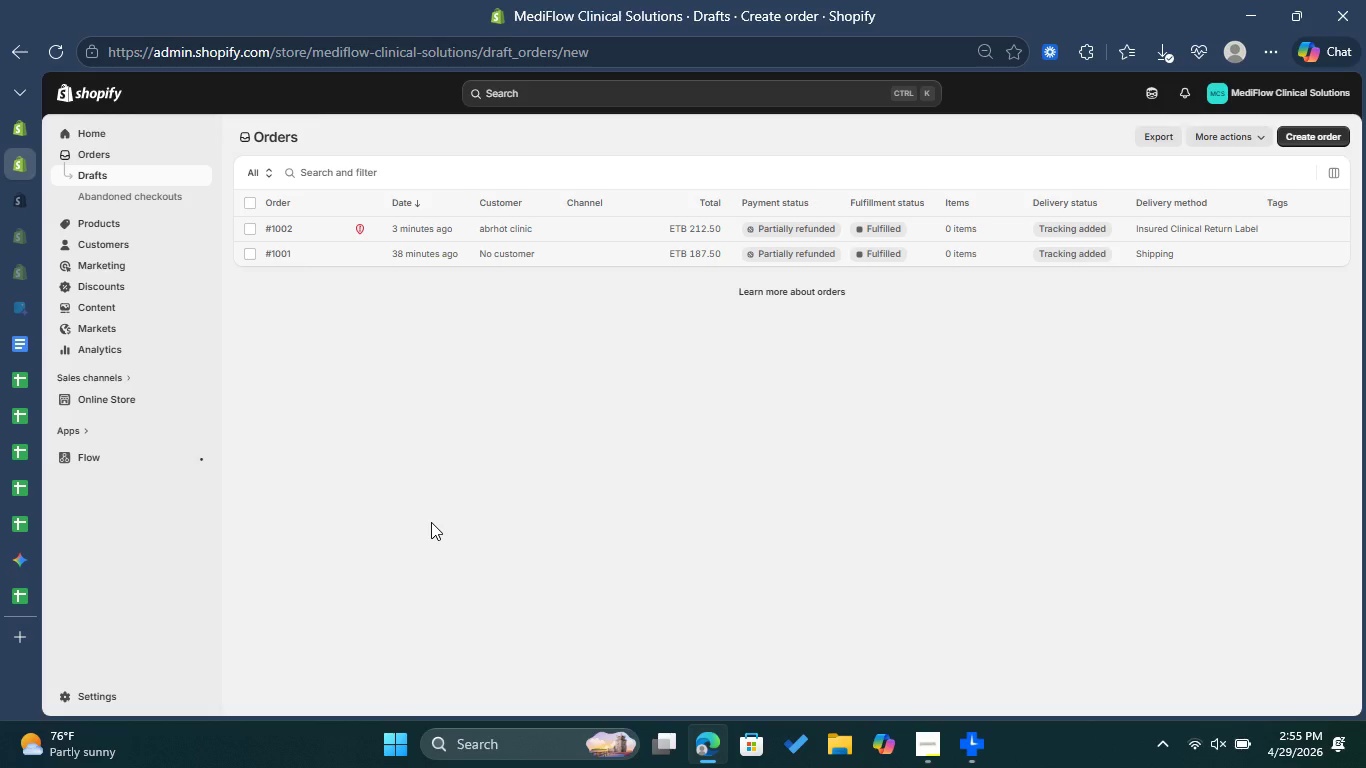 
mouse_move([744, 234])
 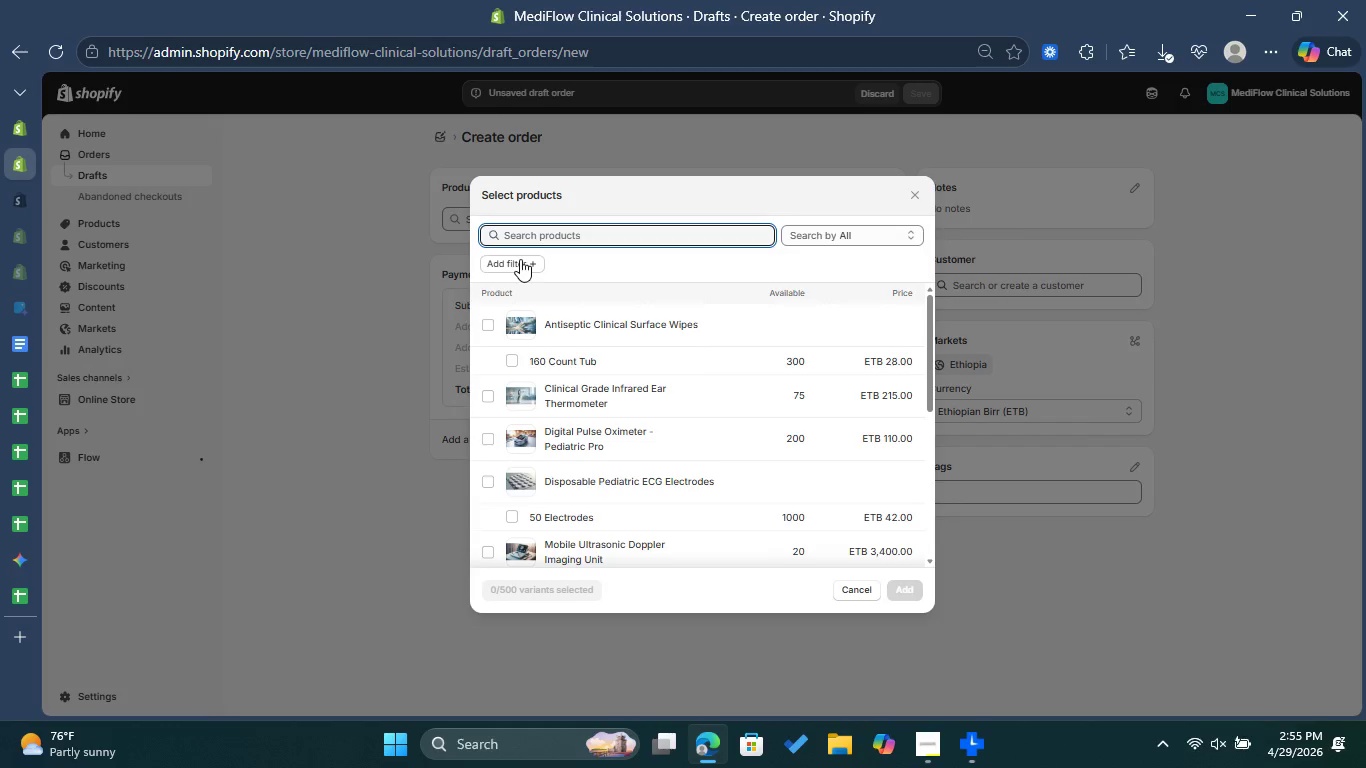 
left_click([524, 263])
 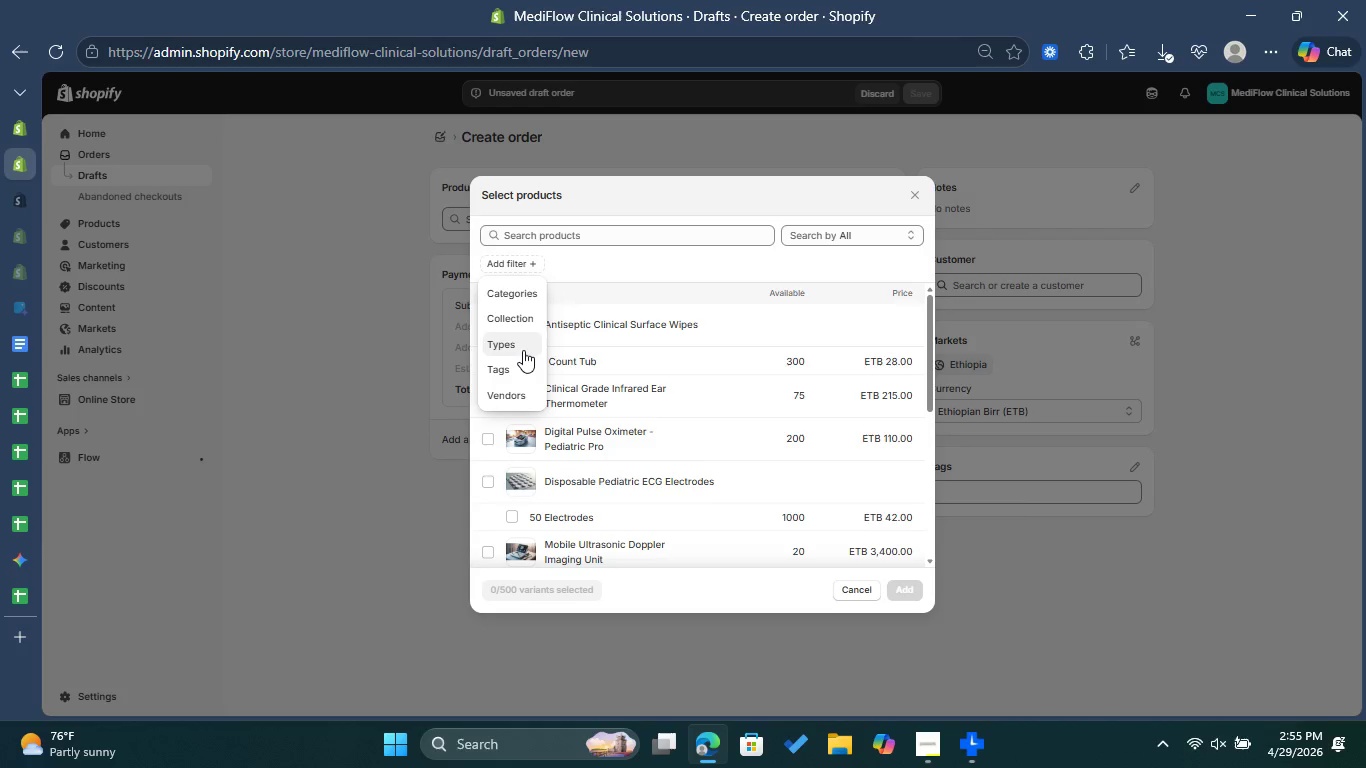 
left_click([523, 350])
 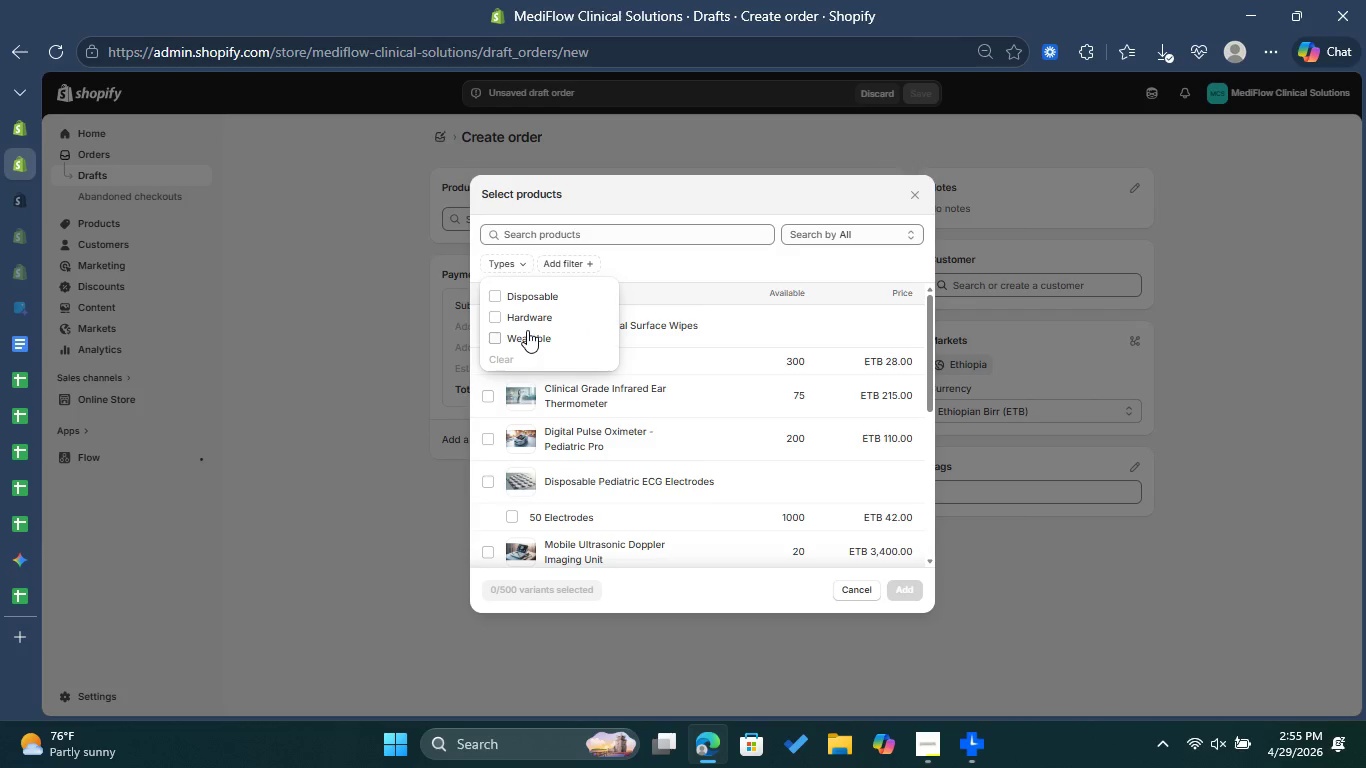 
left_click([527, 330])
 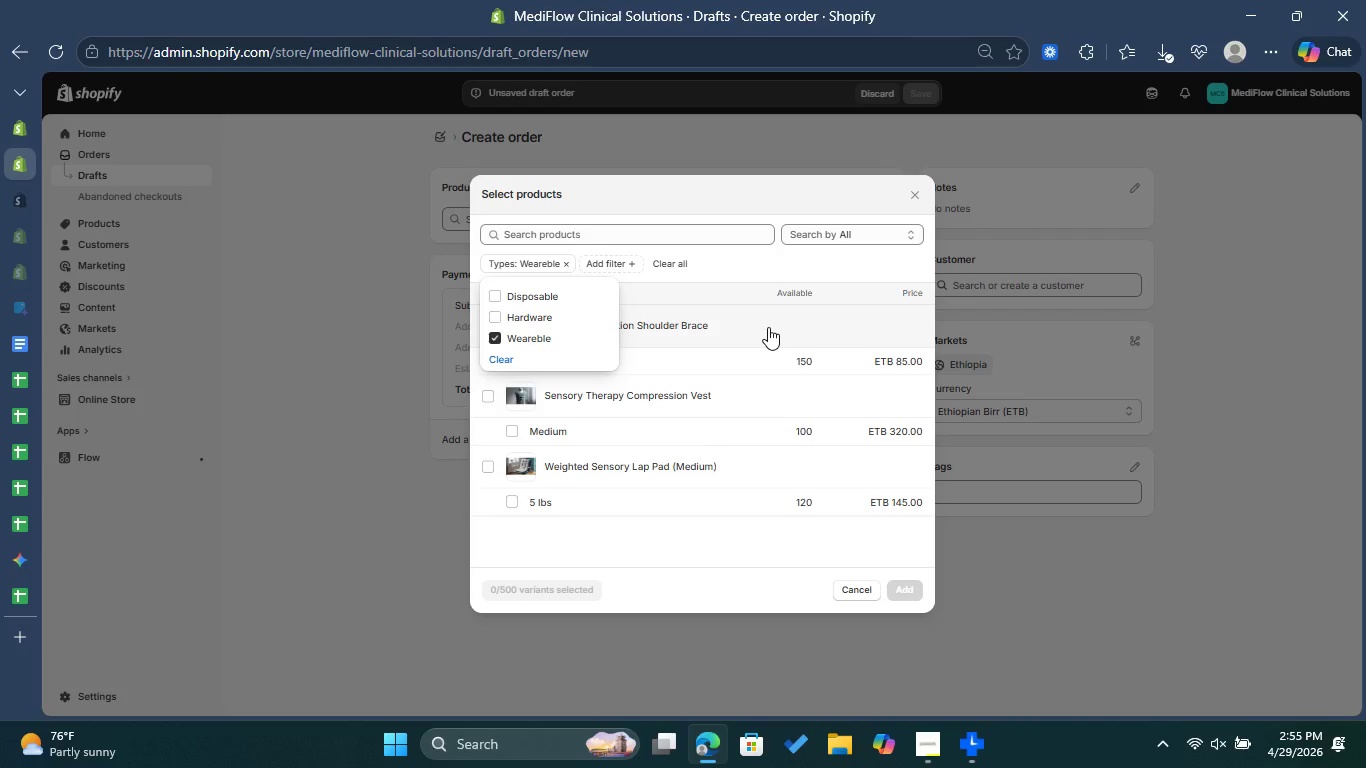 
left_click([768, 327])
 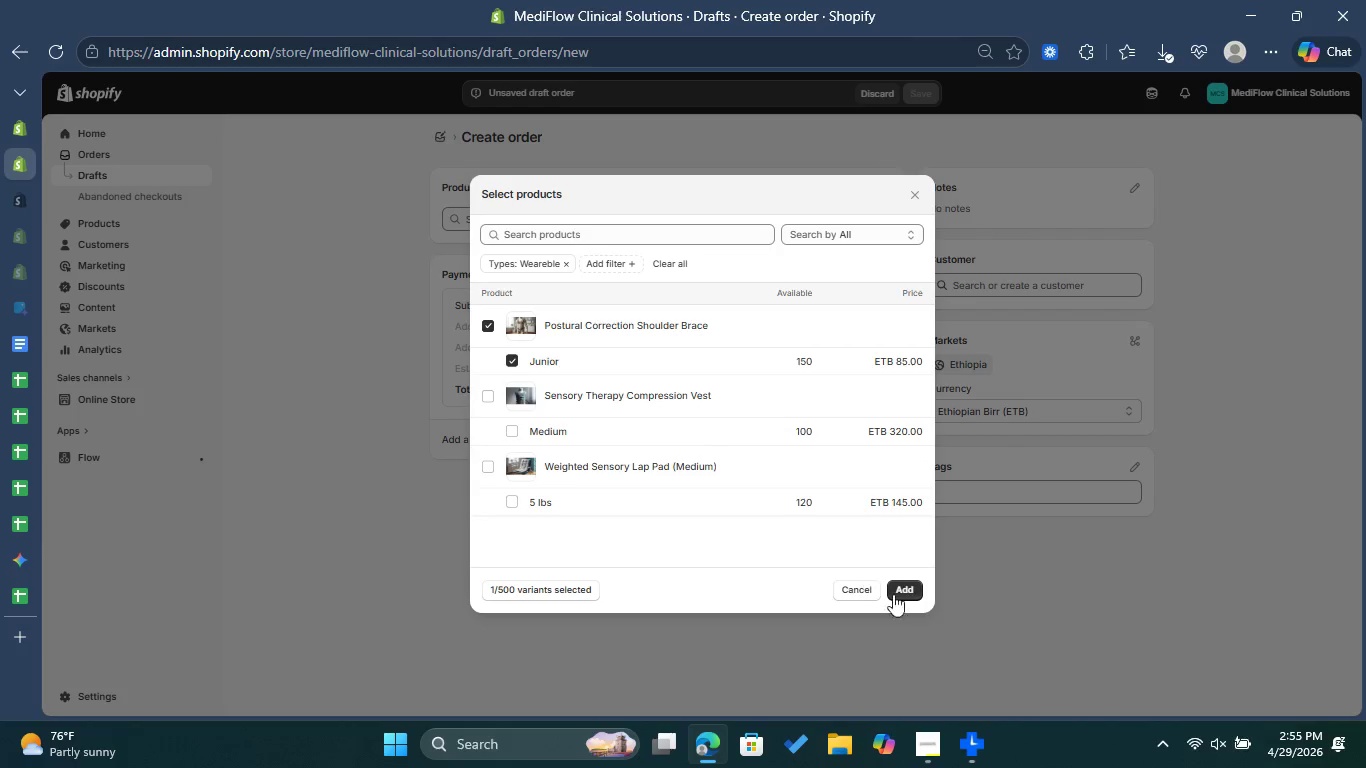 
left_click([911, 590])
 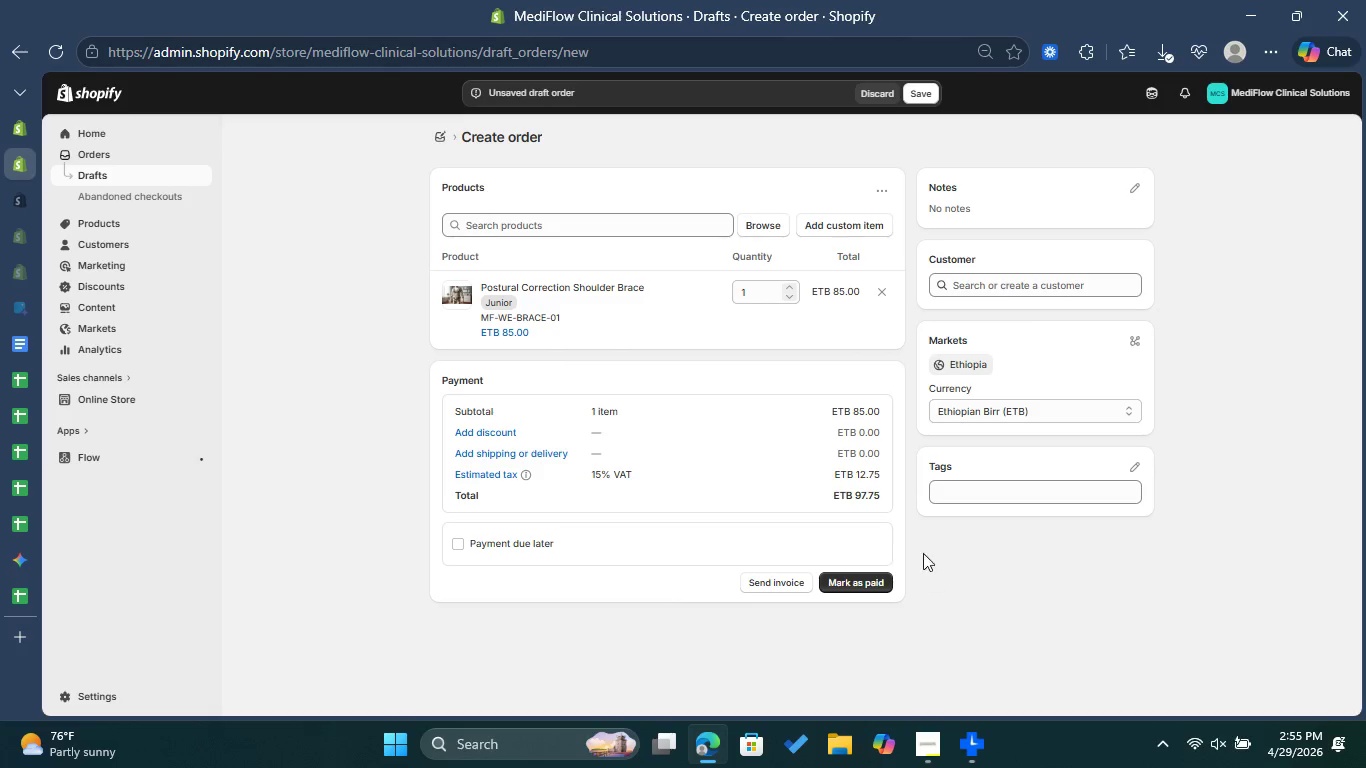 
left_click([548, 448])
 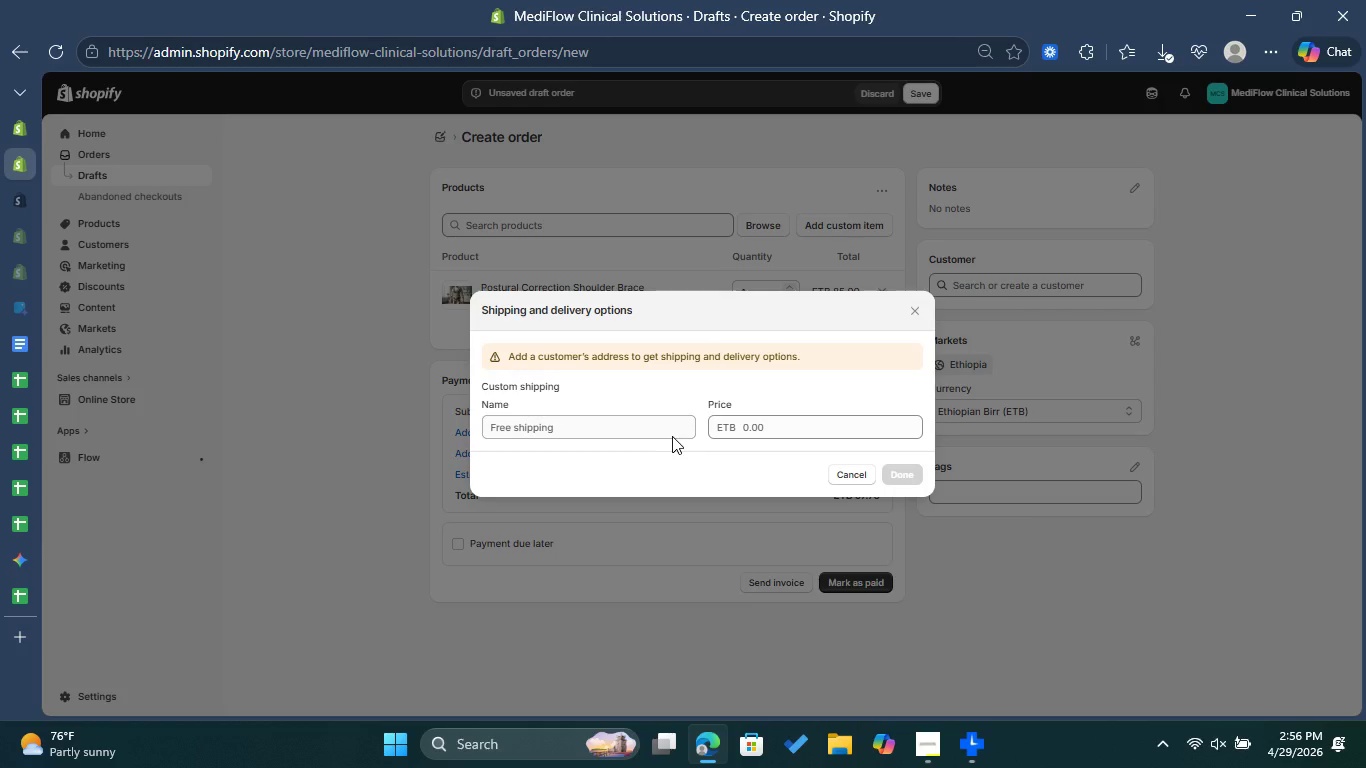 
left_click([668, 431])
 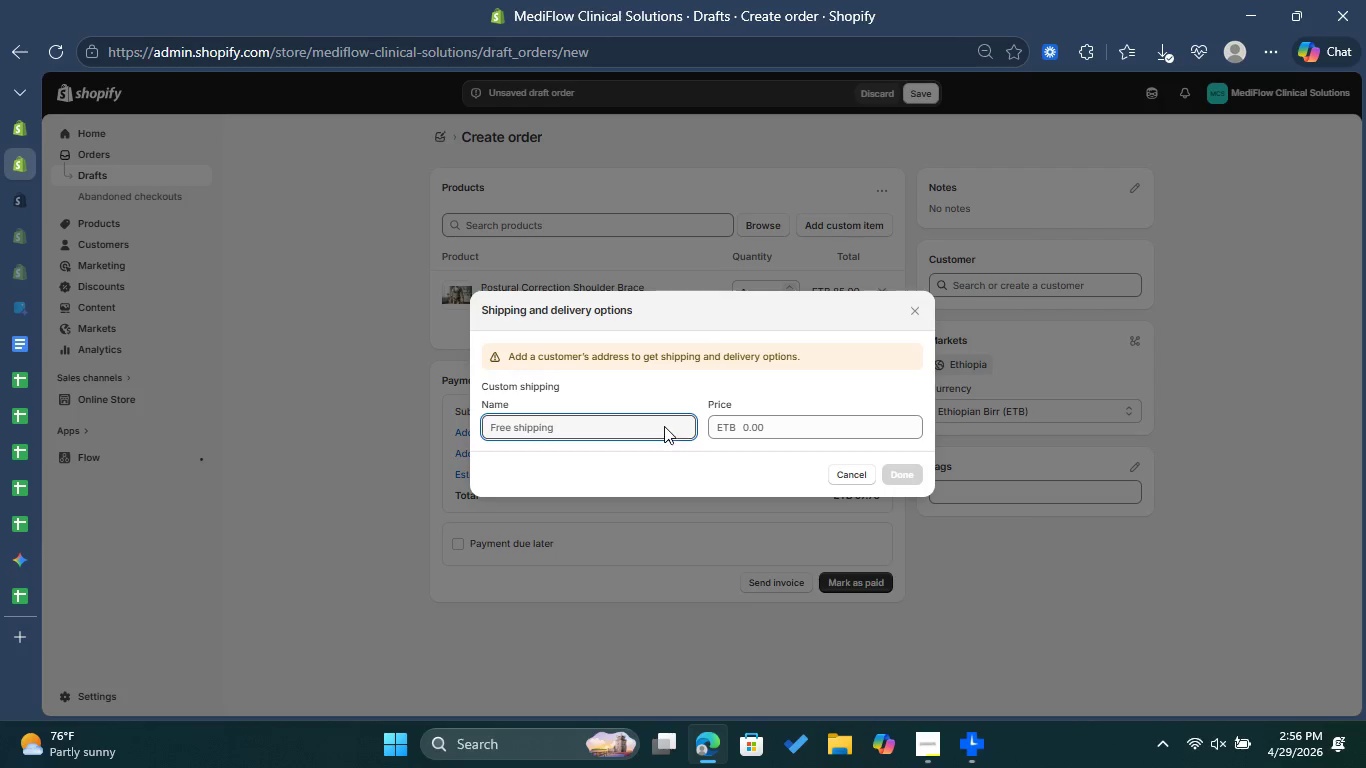 
left_click([664, 426])
 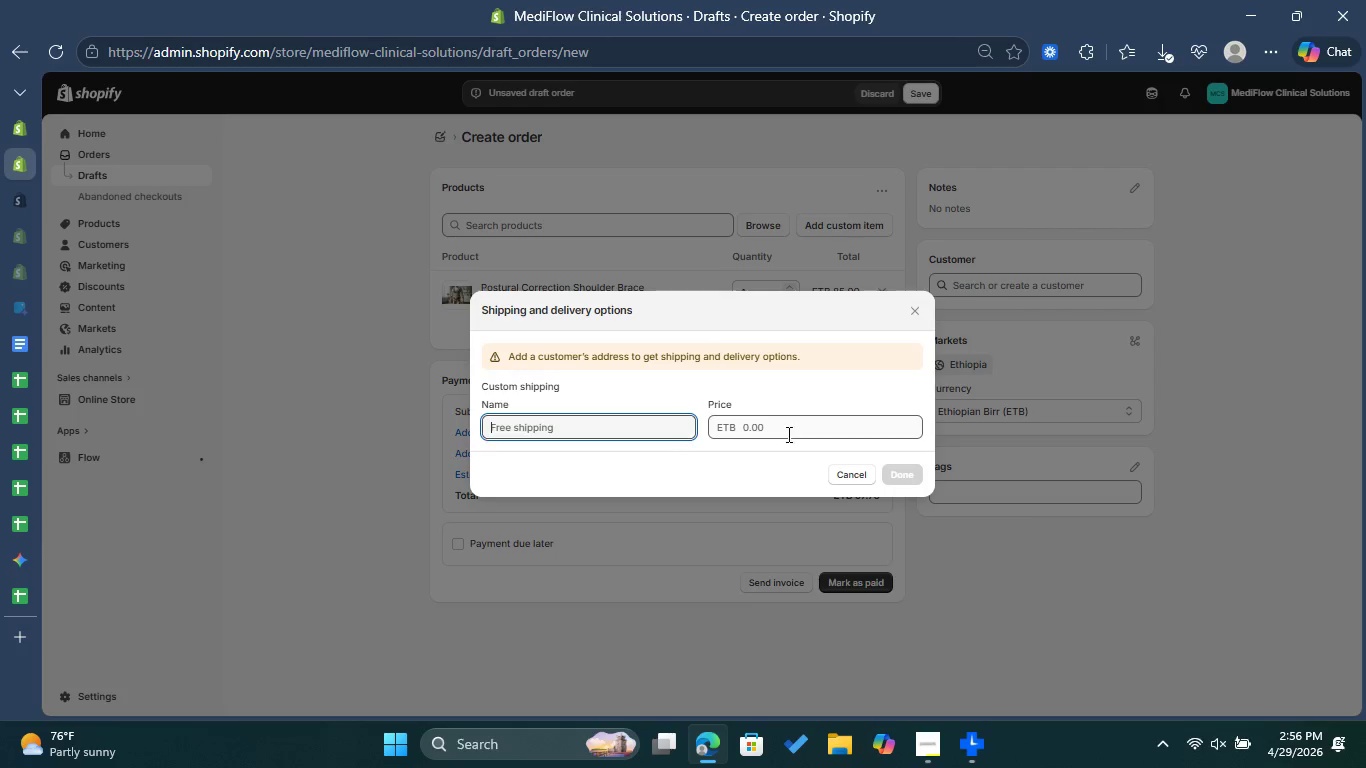 
left_click([787, 434])
 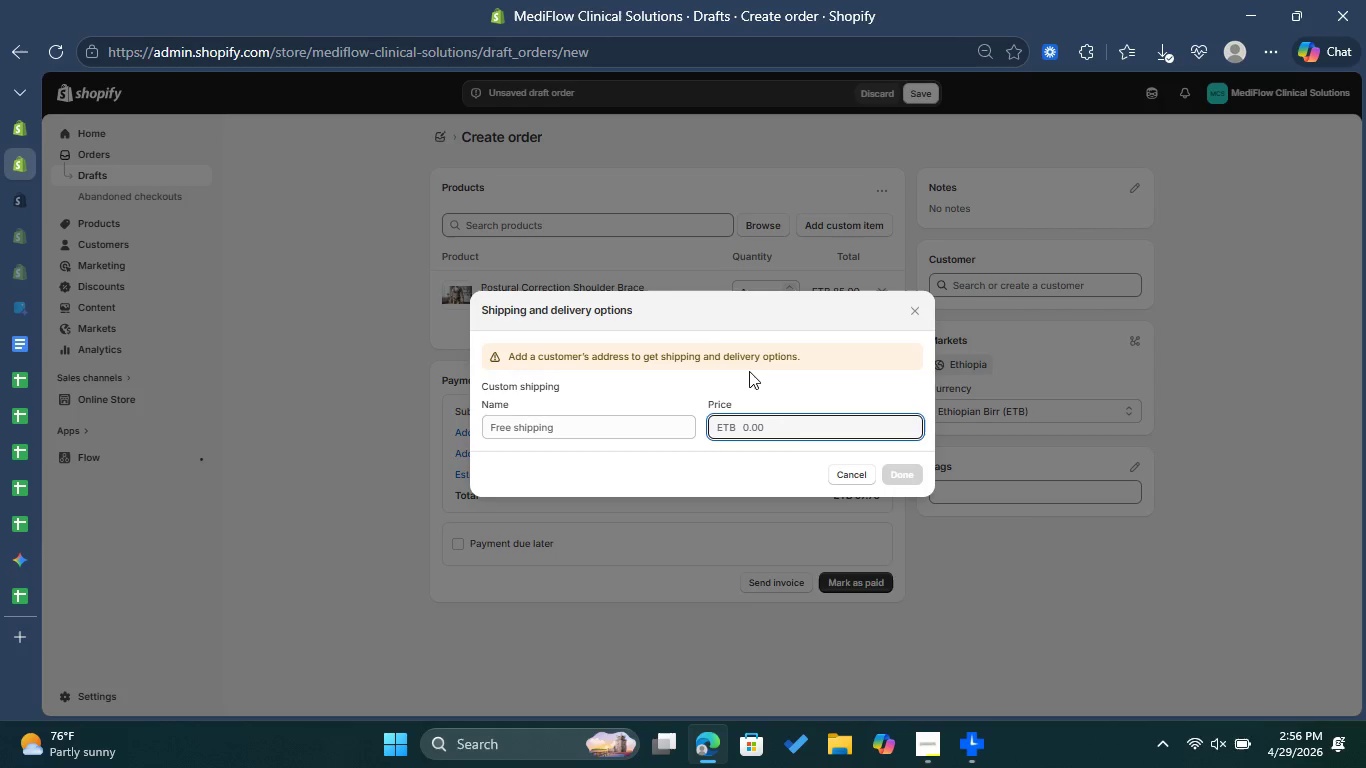 
left_click([749, 371])
 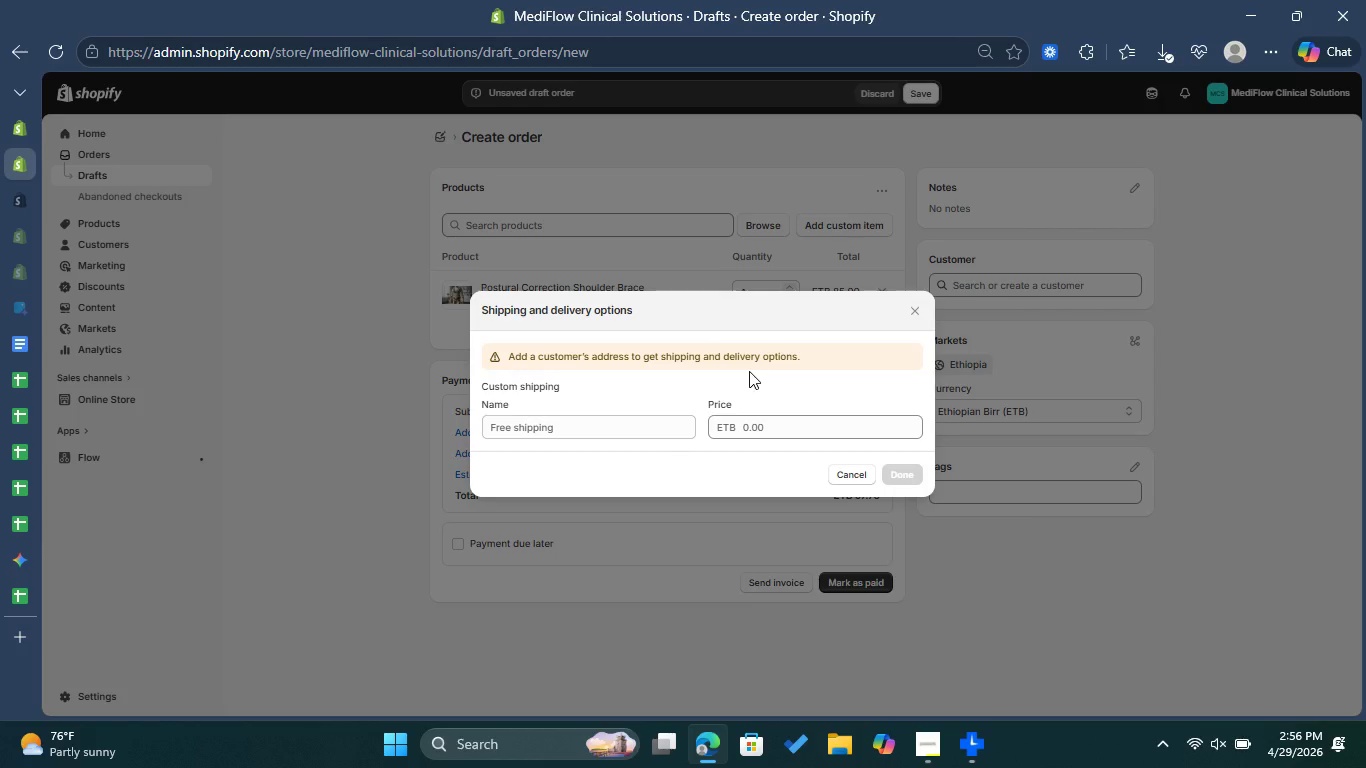 
left_click_drag(start_coordinate=[749, 371], to_coordinate=[752, 362])
 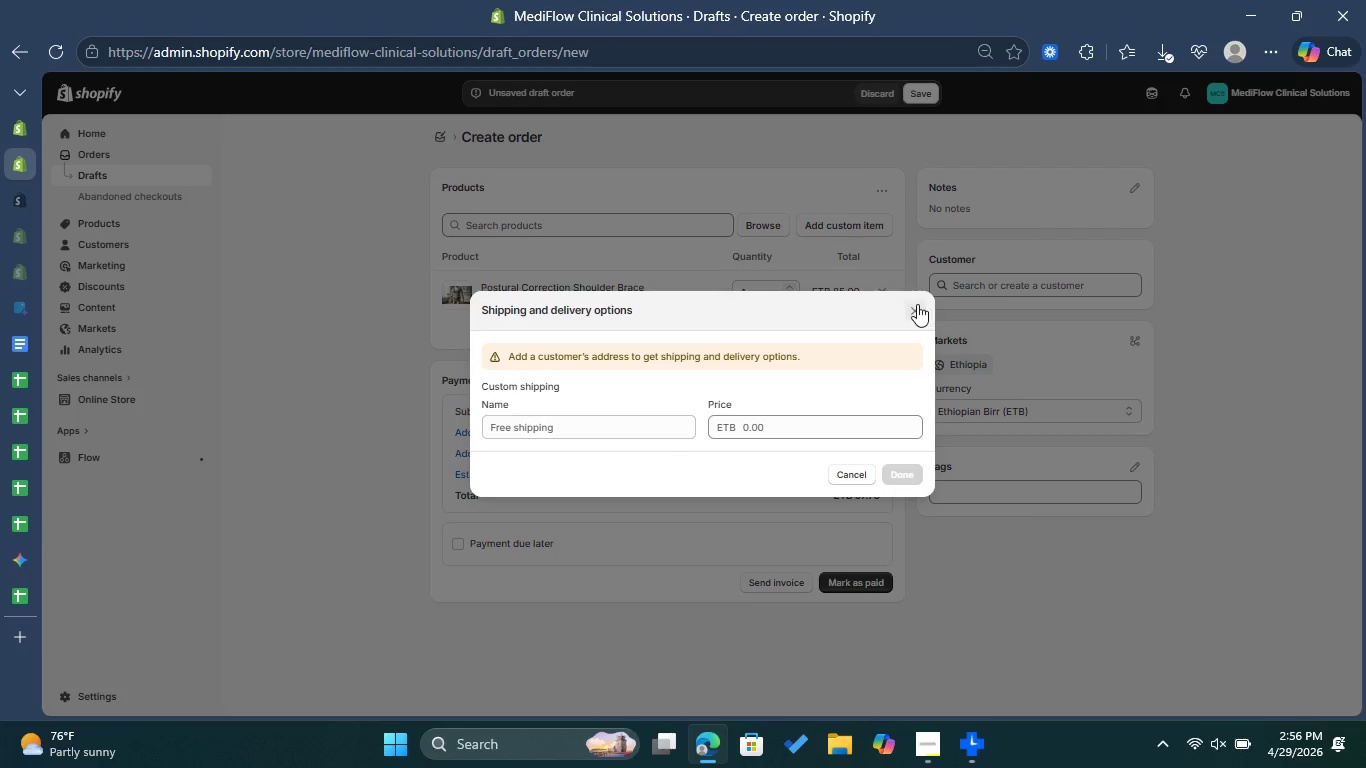 
left_click([917, 304])
 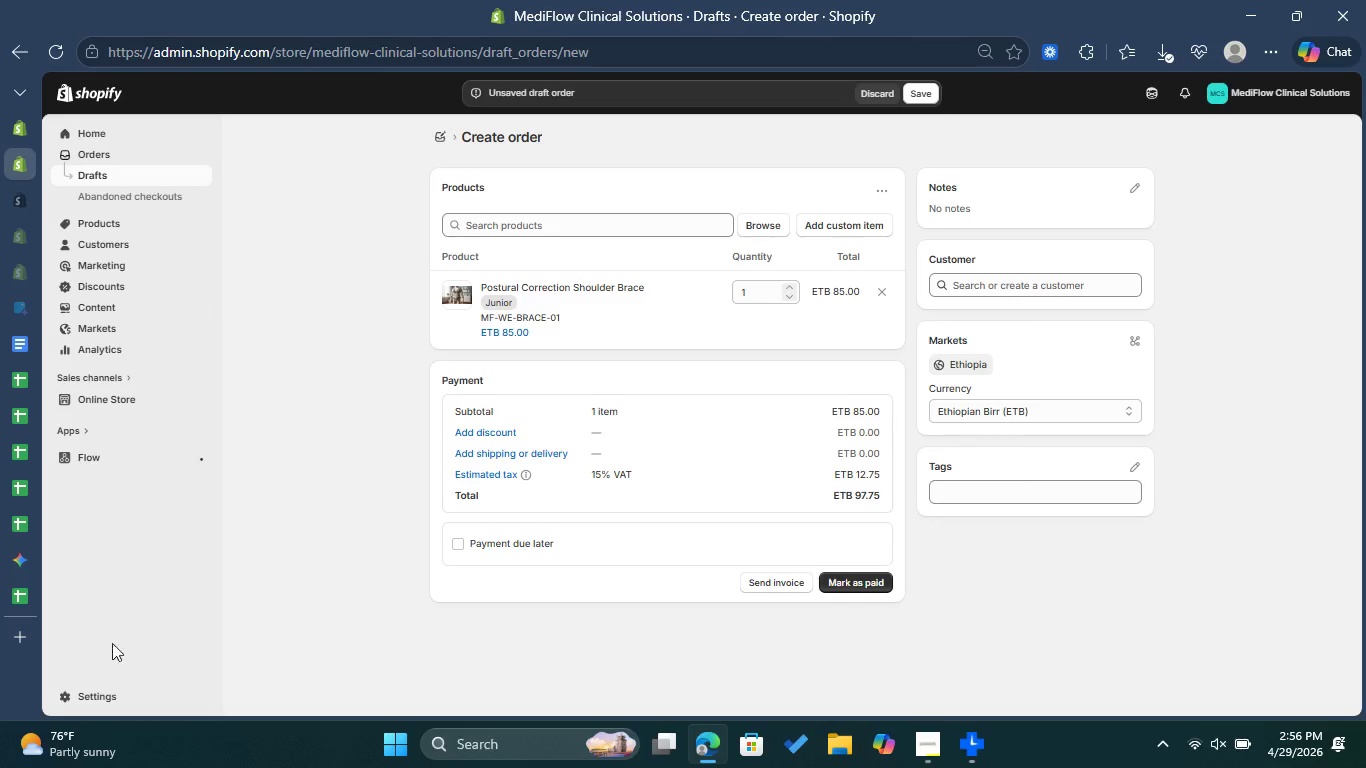 
left_click([89, 696])
 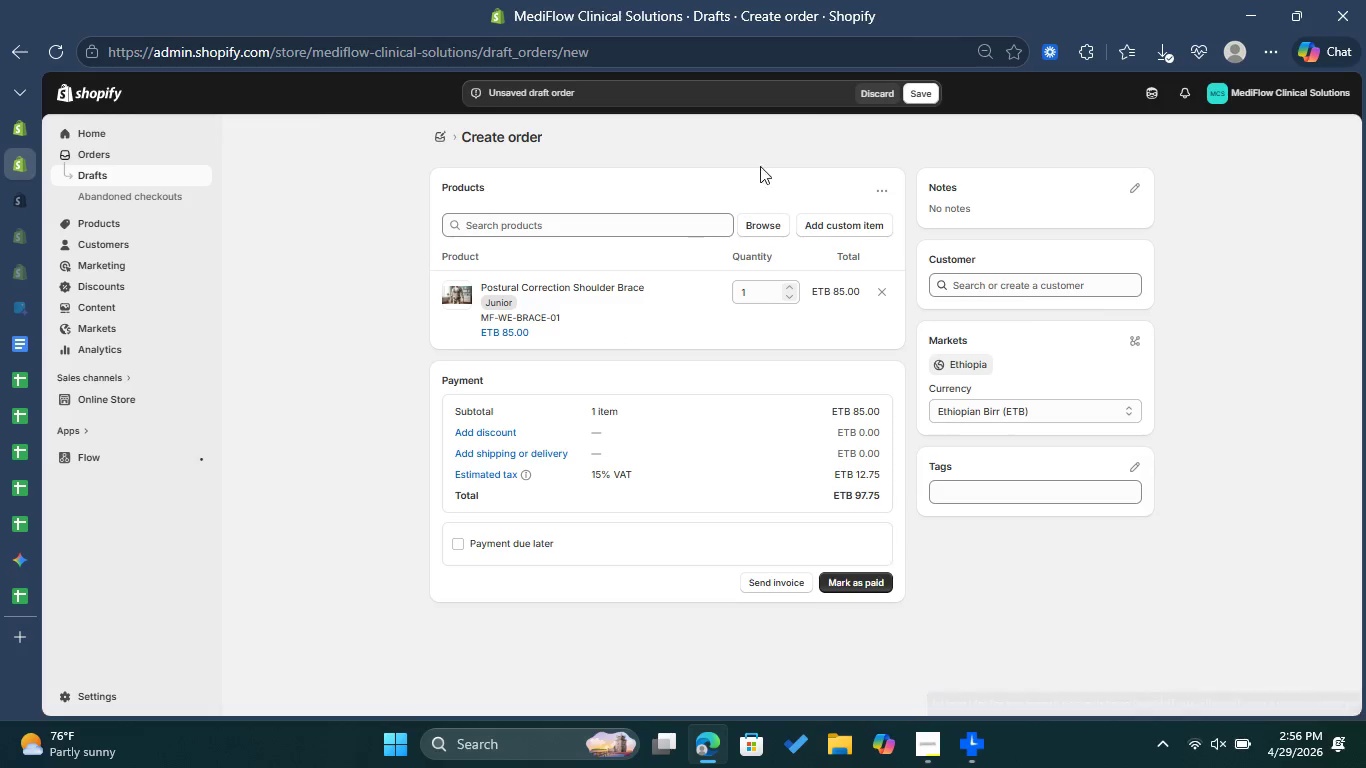 
left_click([870, 87])
 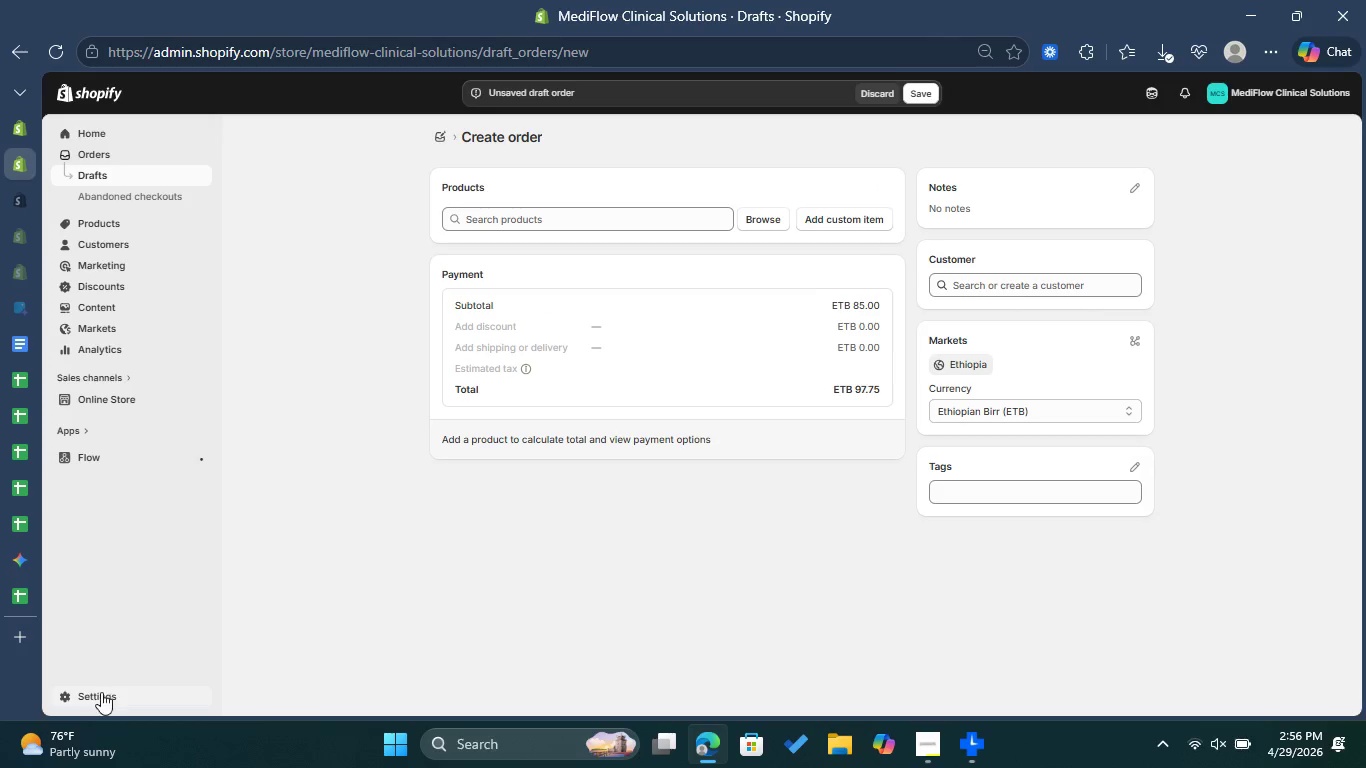 
left_click([101, 693])
 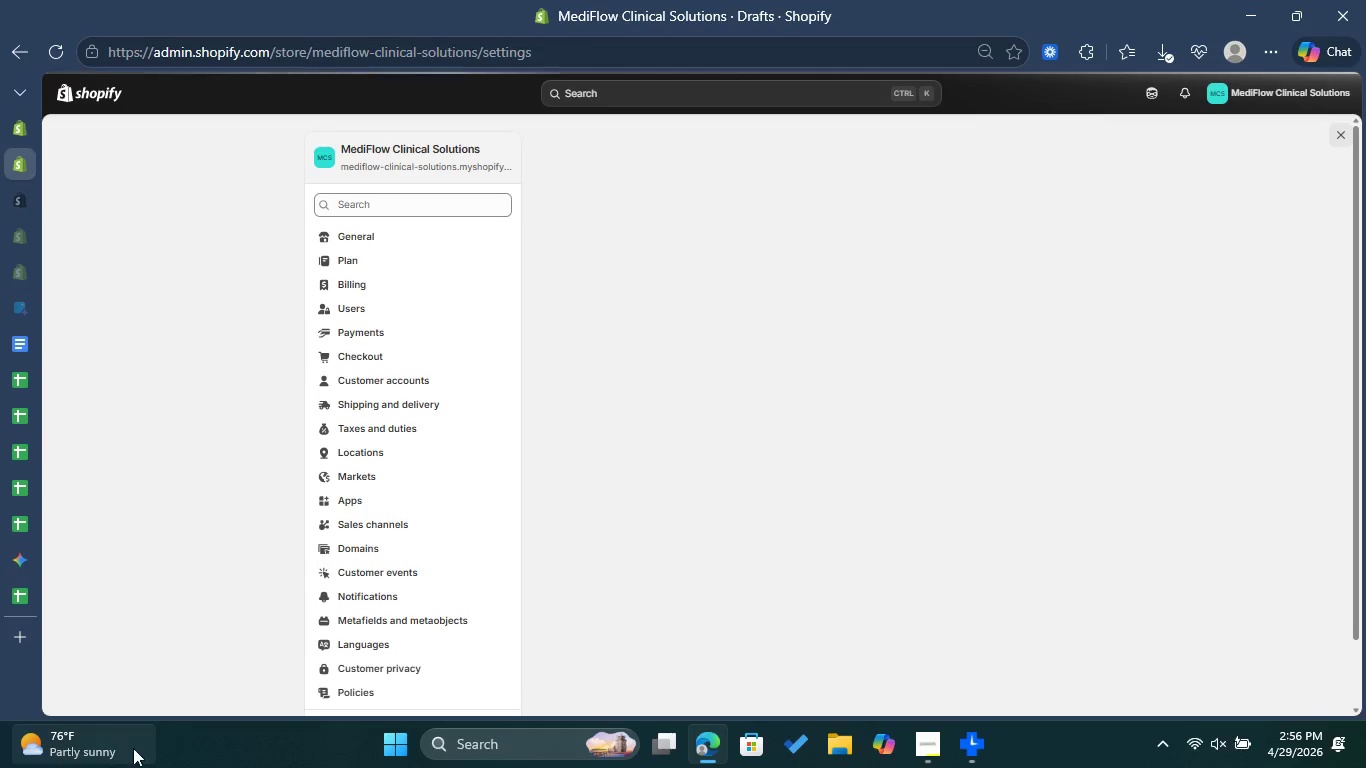 
wait(7.48)
 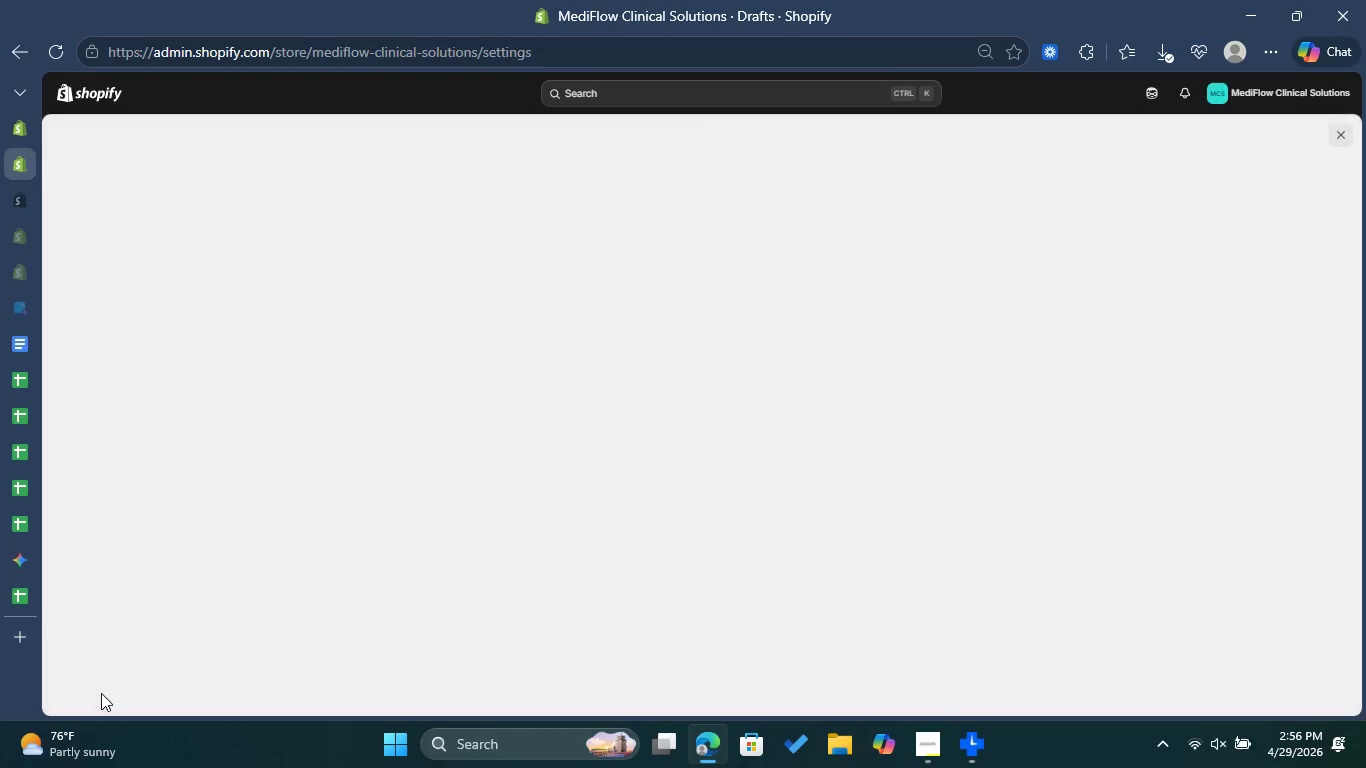 
left_click([415, 399])
 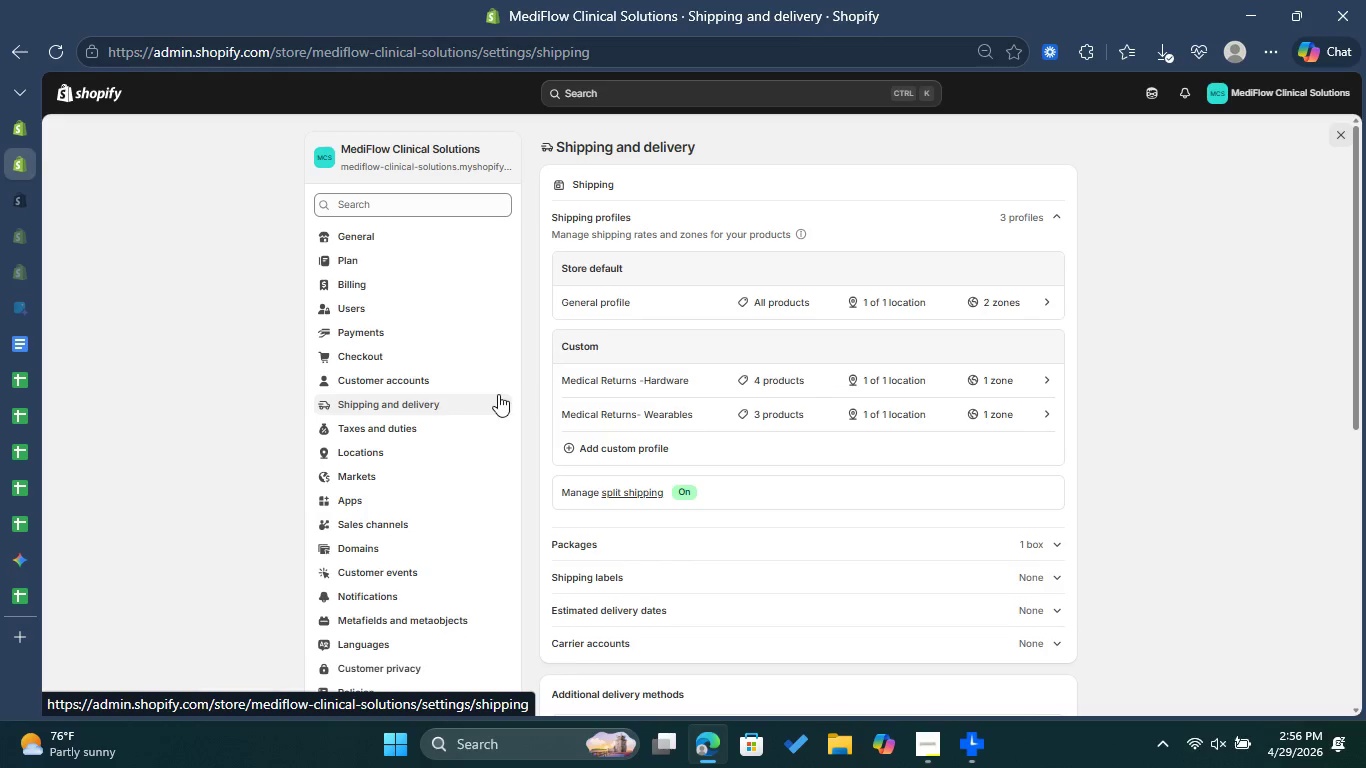 
wait(6.58)
 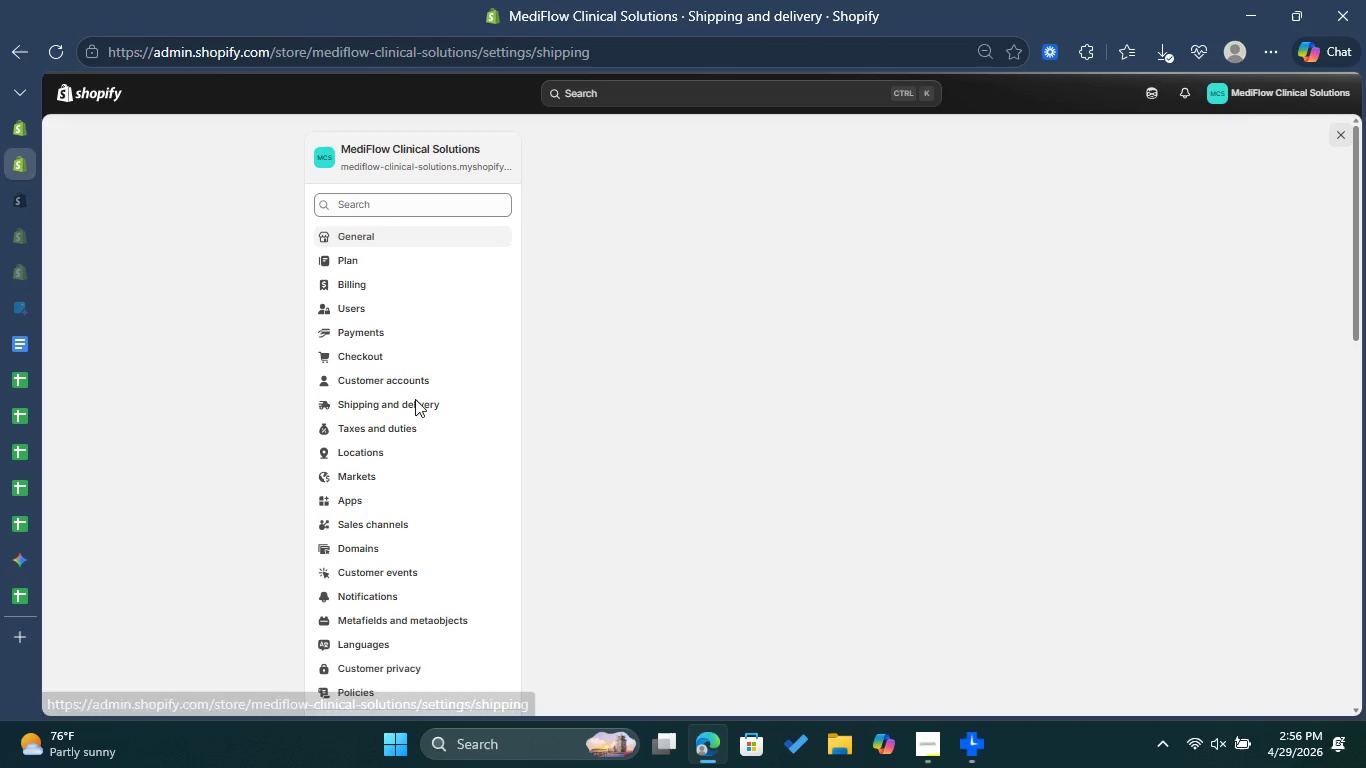 
left_click([684, 407])
 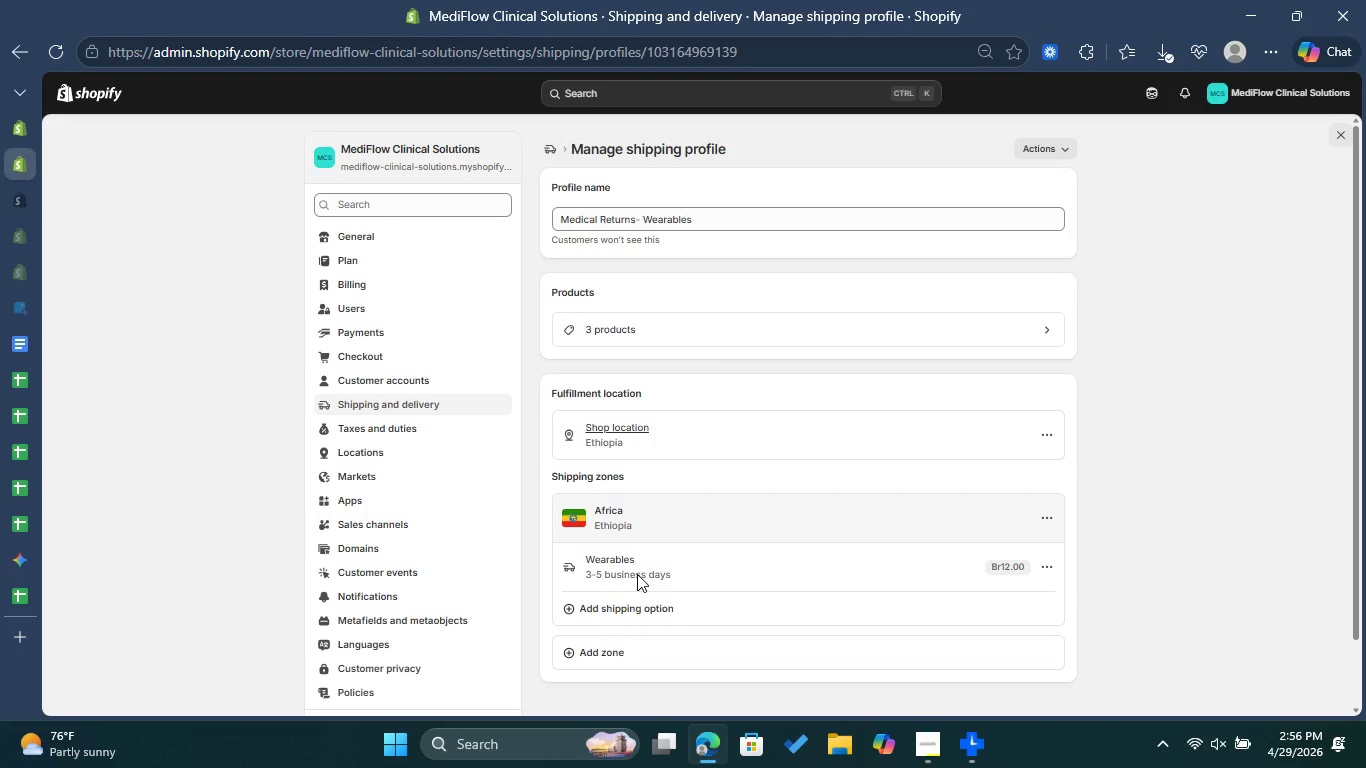 
wait(6.66)
 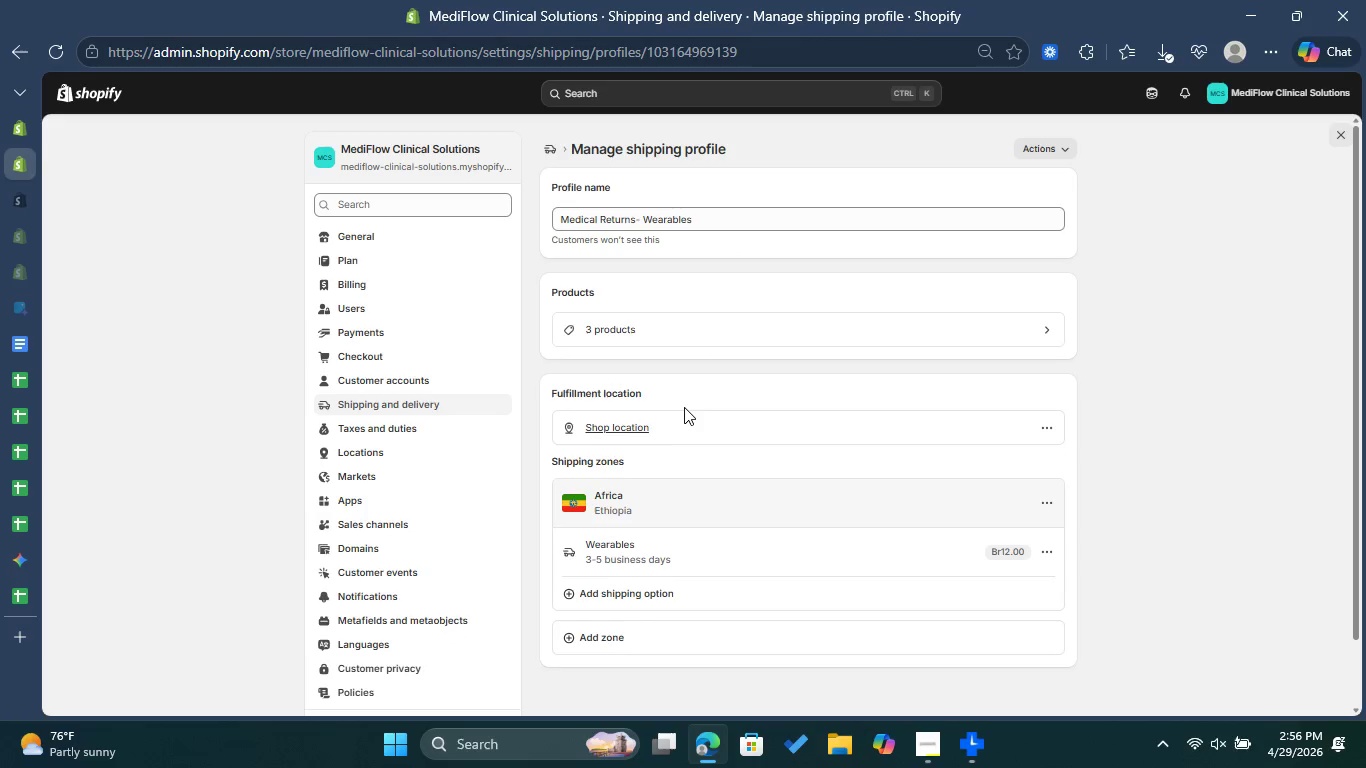 
scroll: coordinate [677, 574], scroll_direction: up, amount: 1.0
 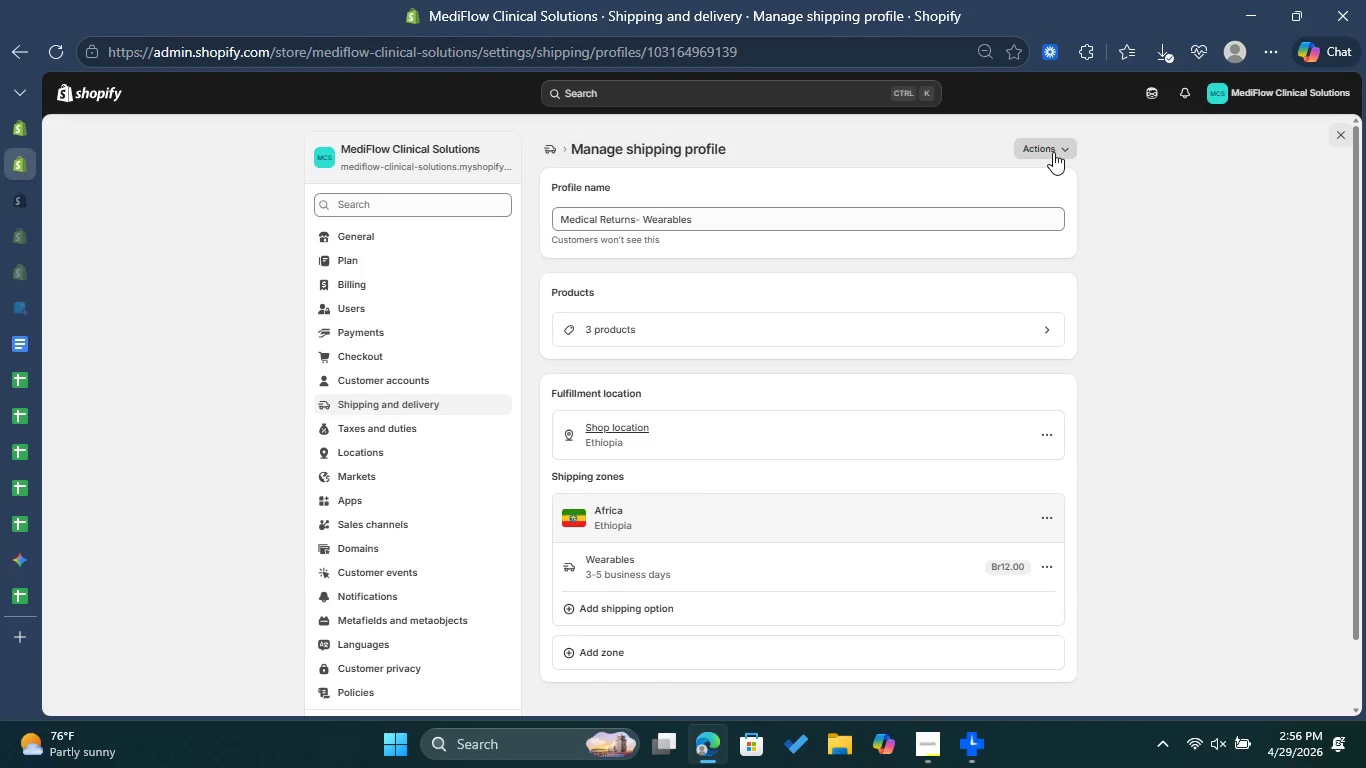 
left_click([1053, 153])
 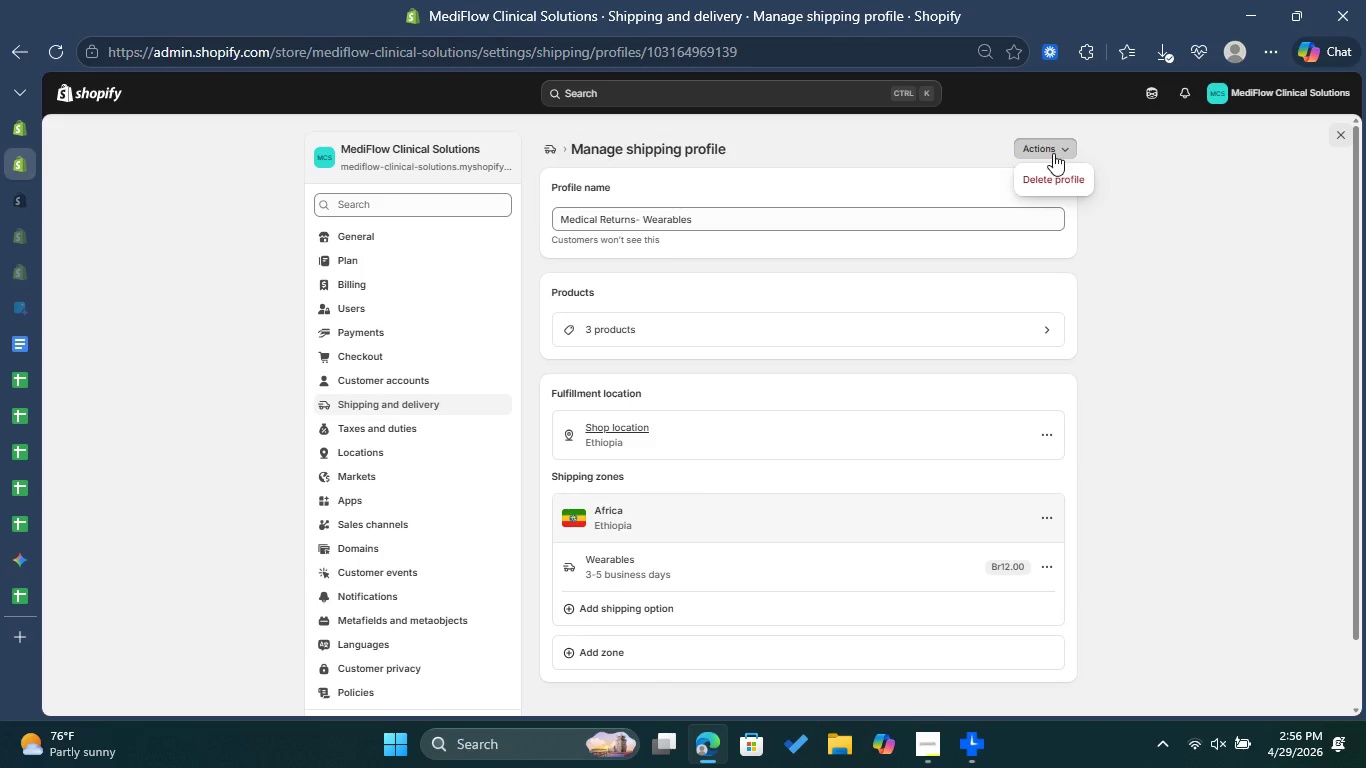 
left_click([1192, 193])
 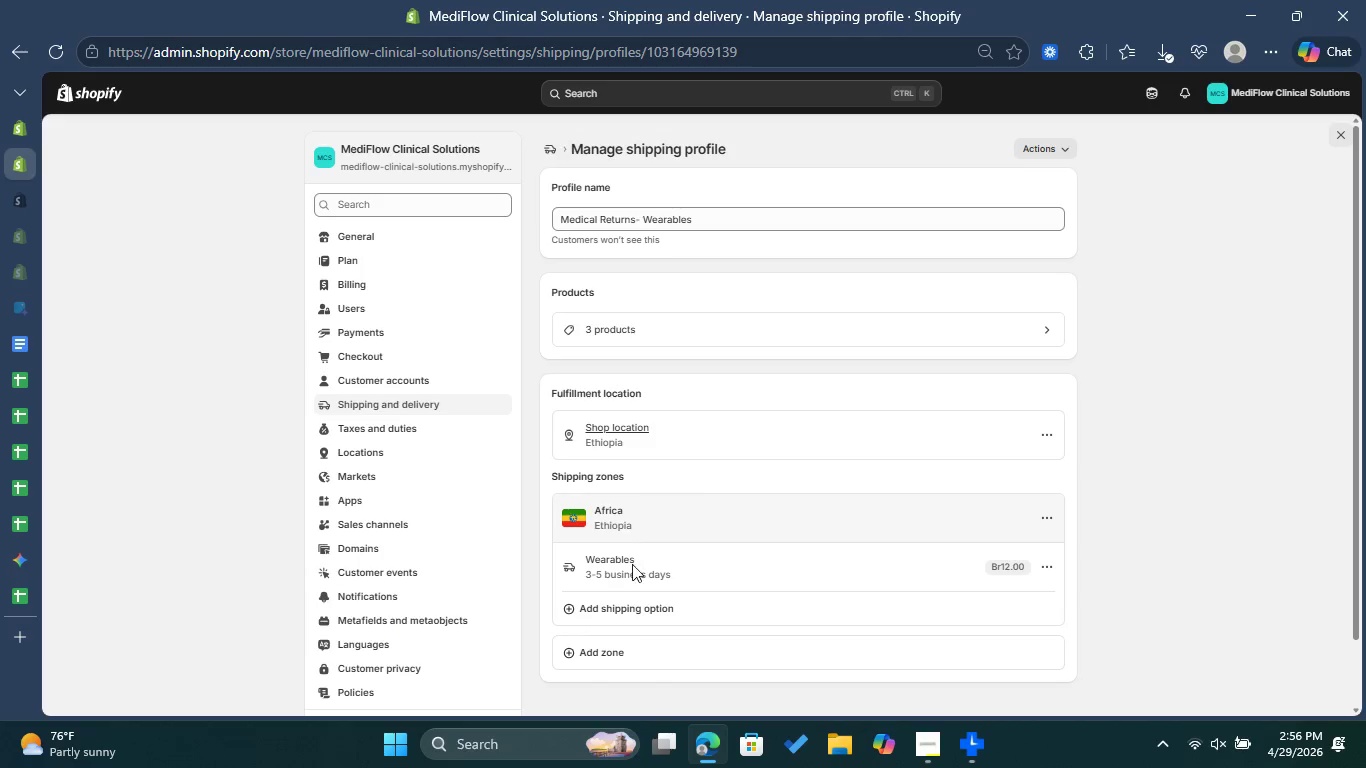 
left_click([632, 566])
 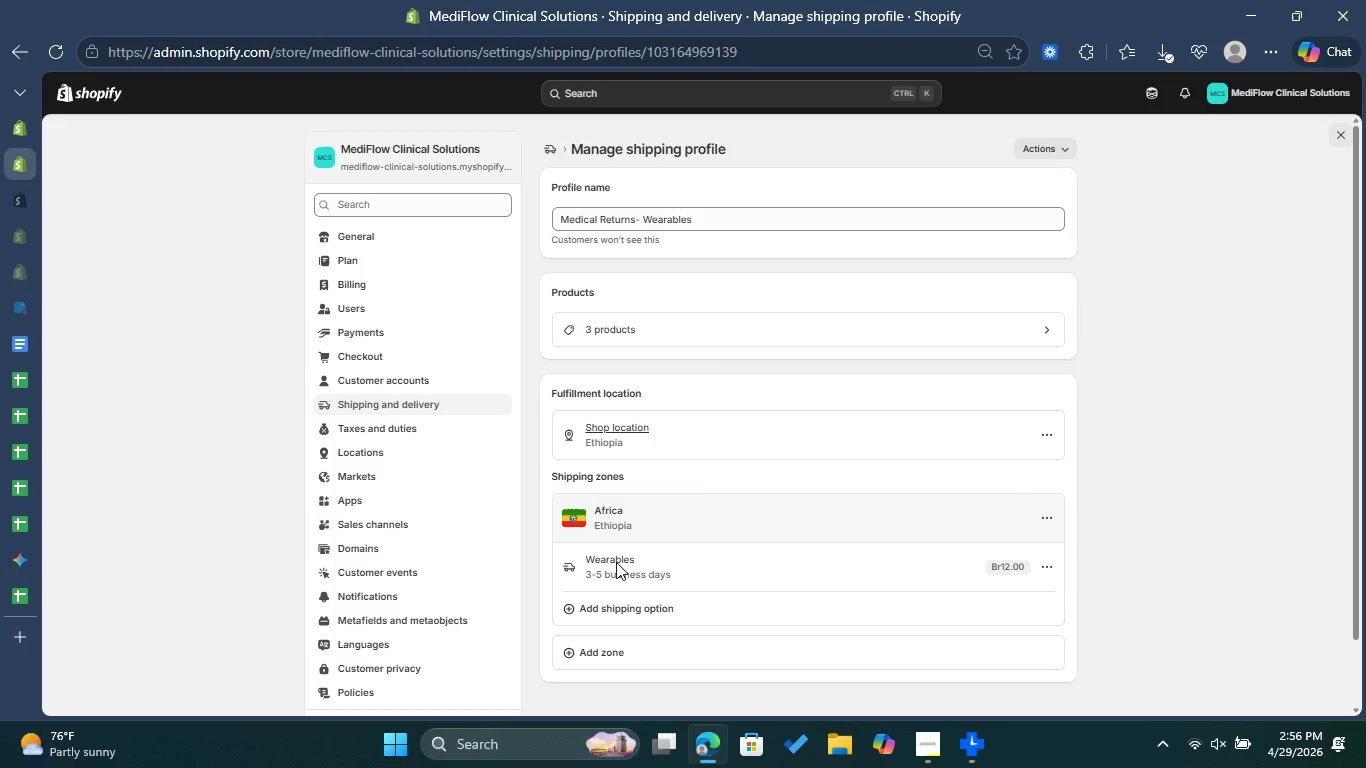 
left_click([579, 557])
 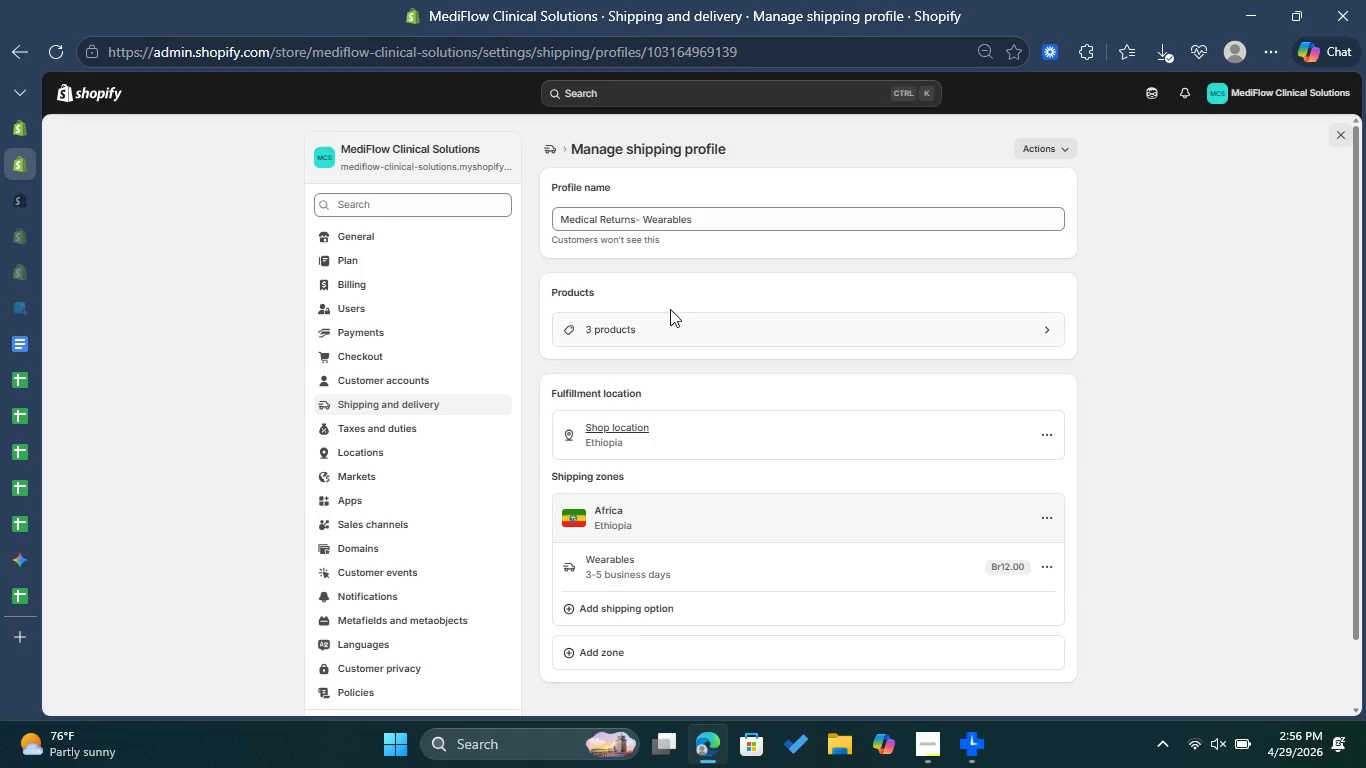 
left_click([665, 325])
 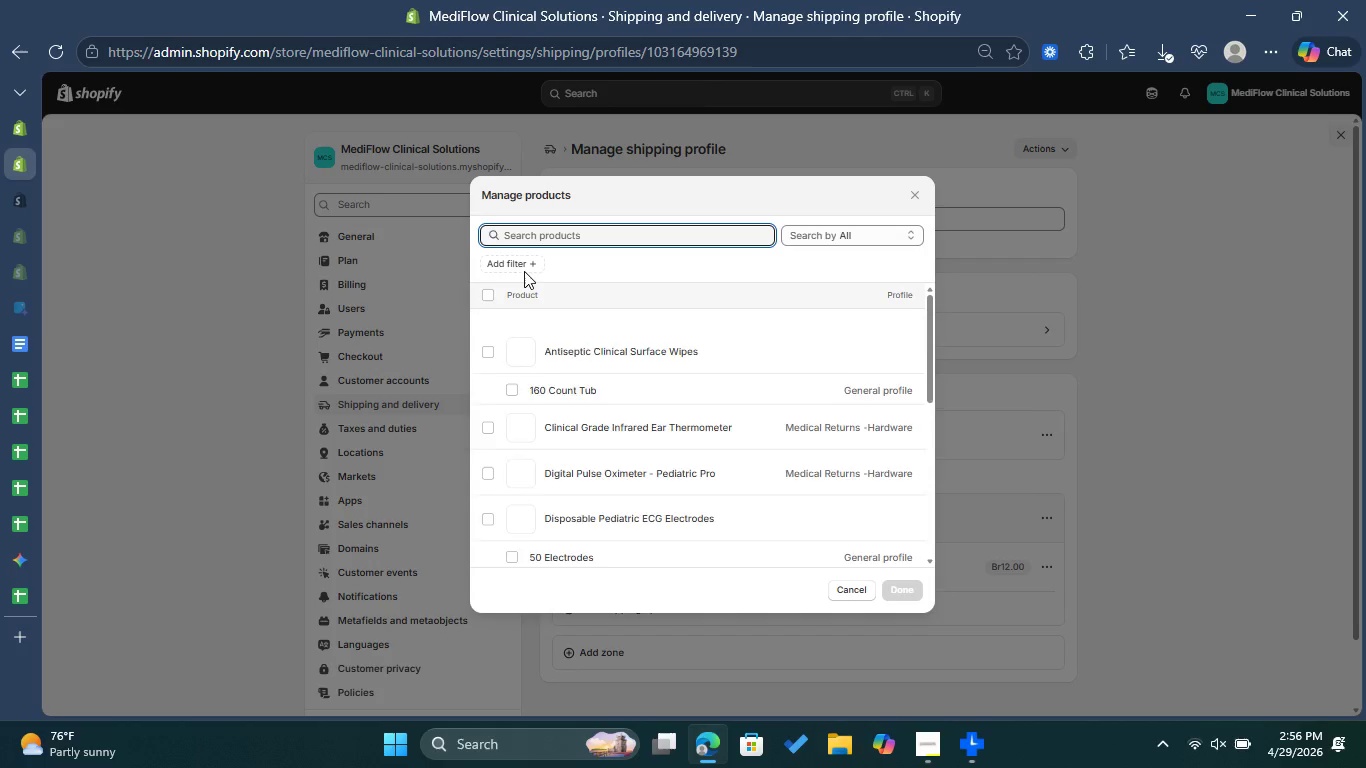 
left_click([529, 266])
 